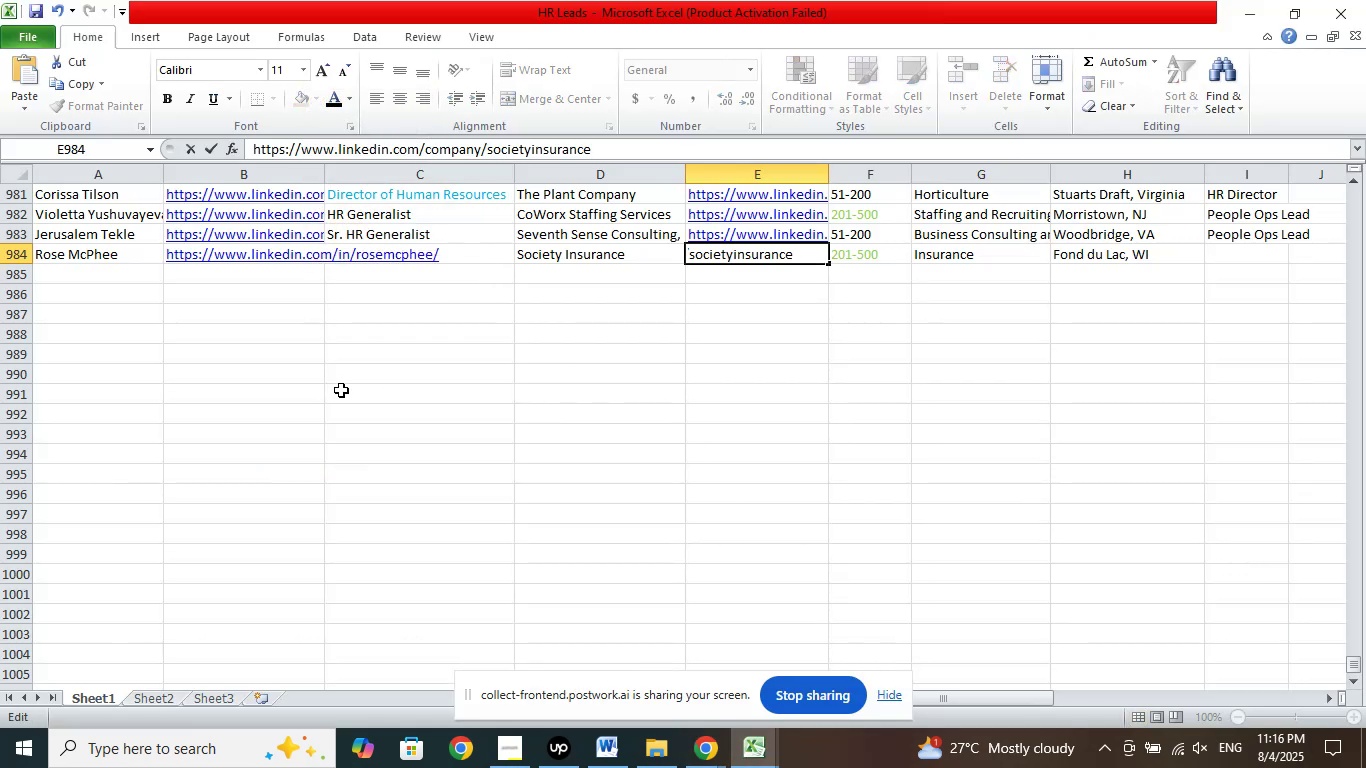 
key(NumpadDivide)
 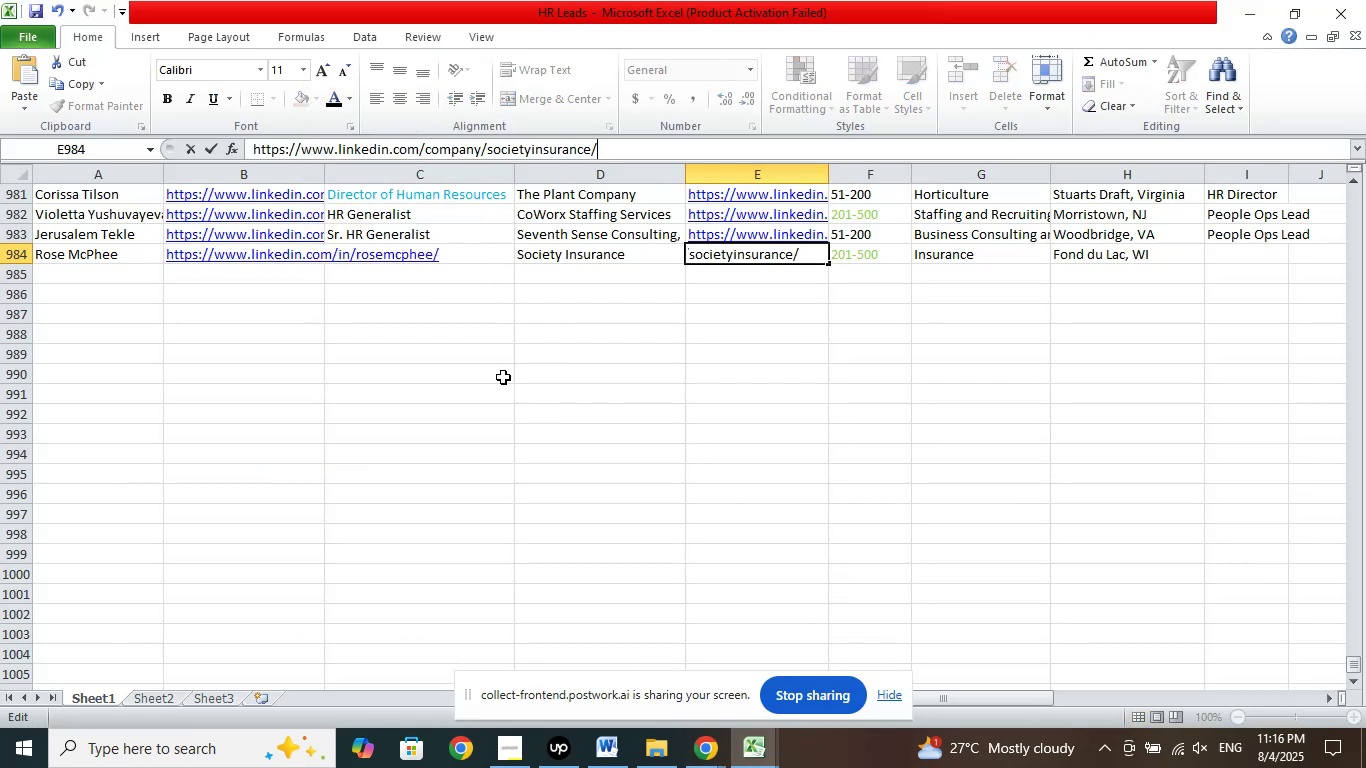 
left_click([711, 357])
 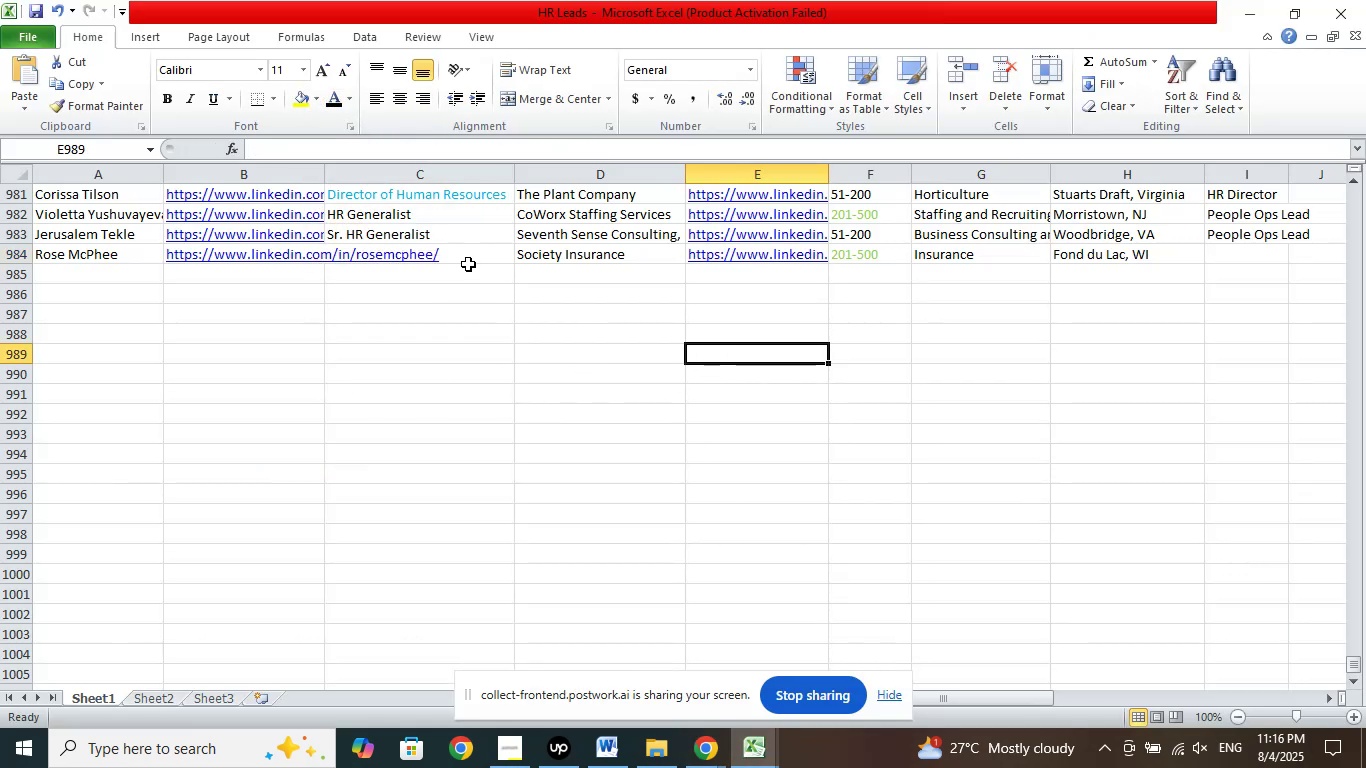 
left_click([468, 260])
 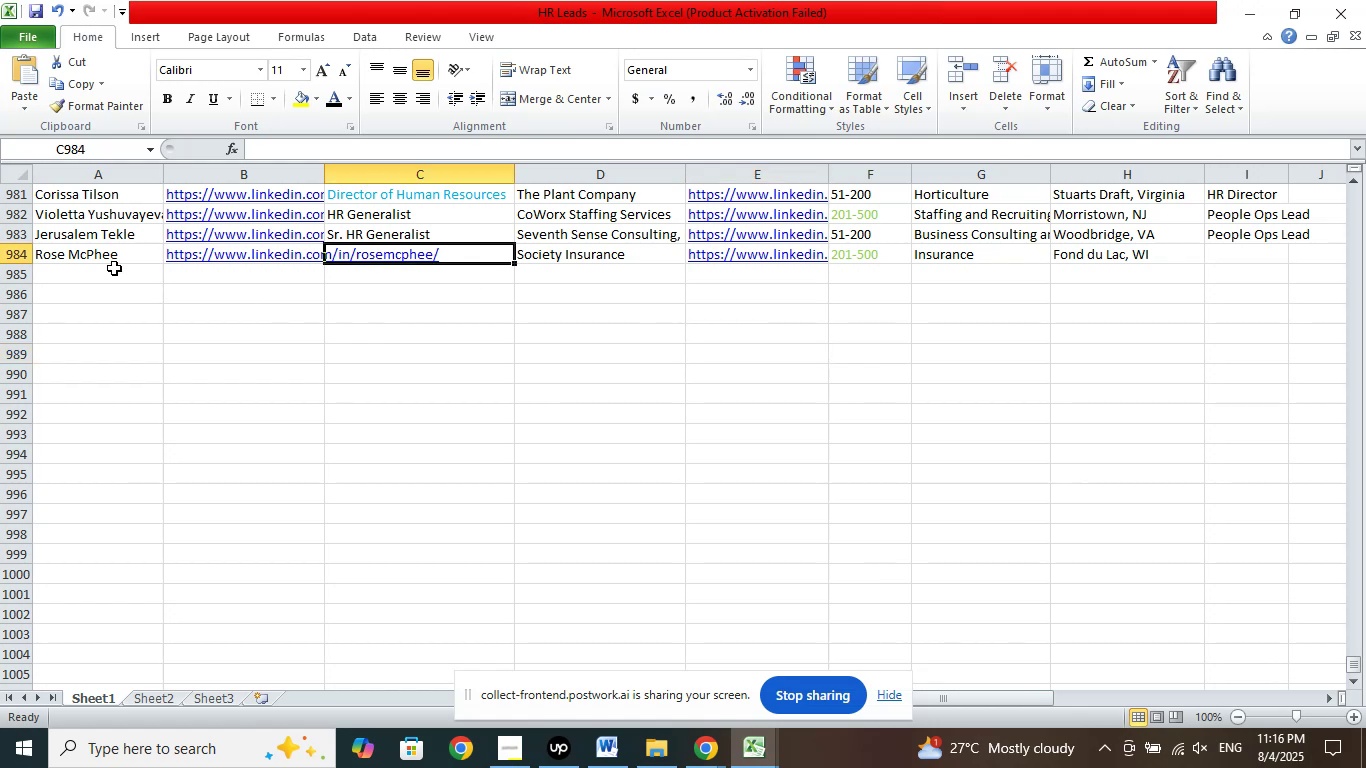 
left_click([109, 255])
 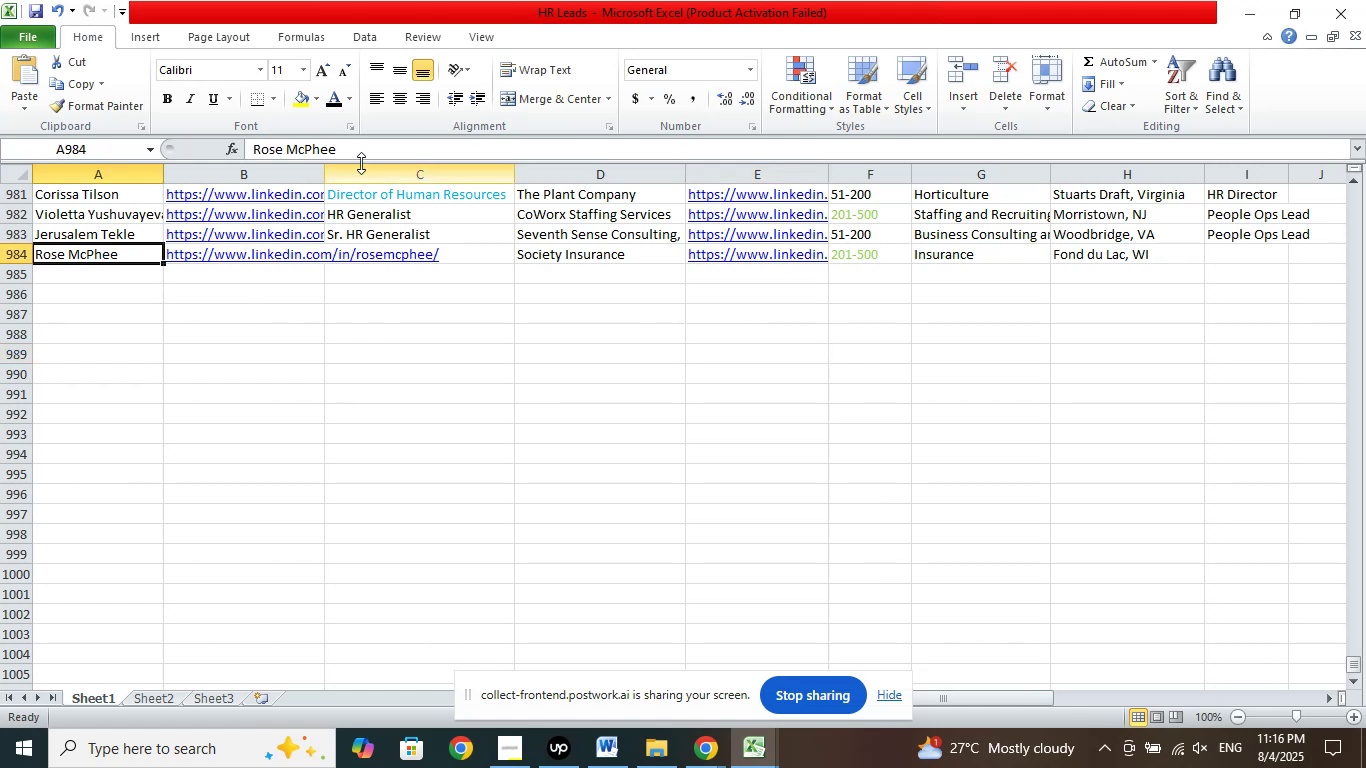 
left_click_drag(start_coordinate=[362, 156], to_coordinate=[204, 144])
 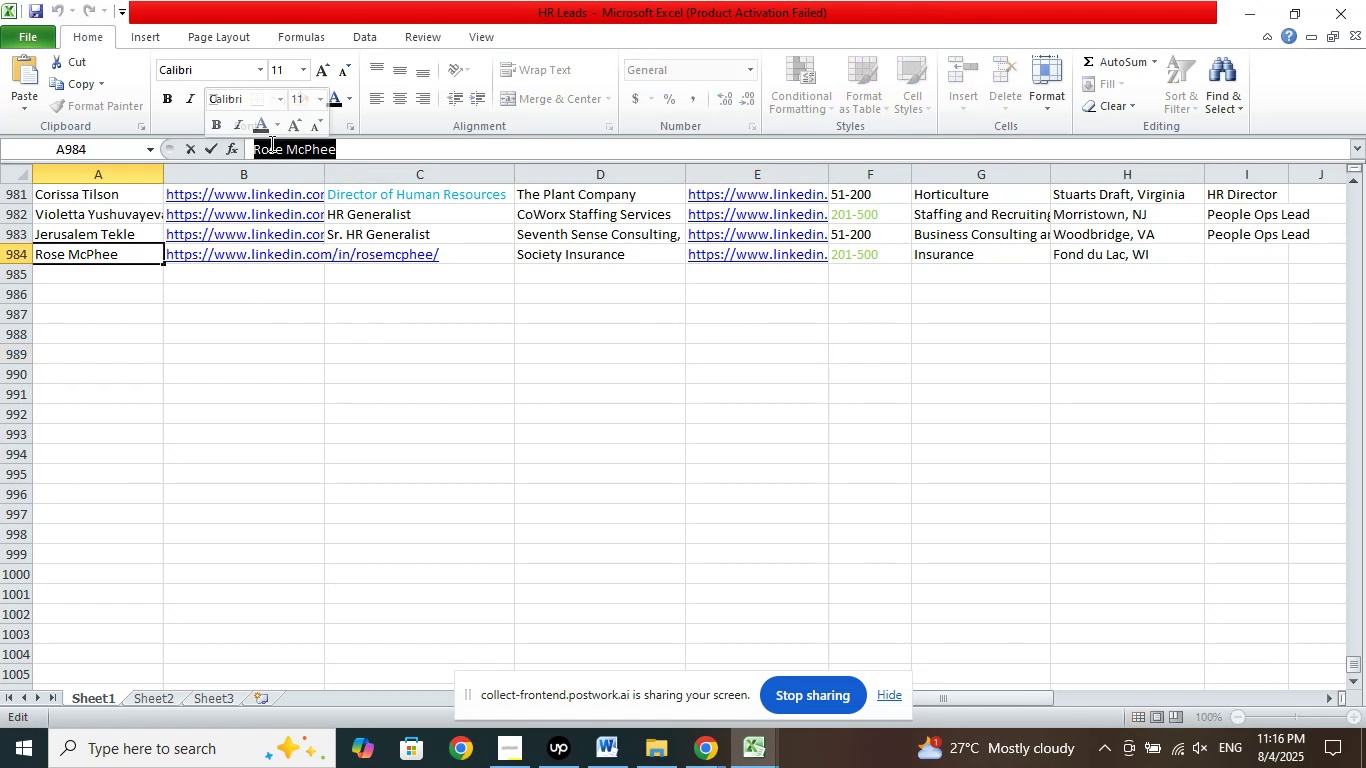 
right_click([270, 143])
 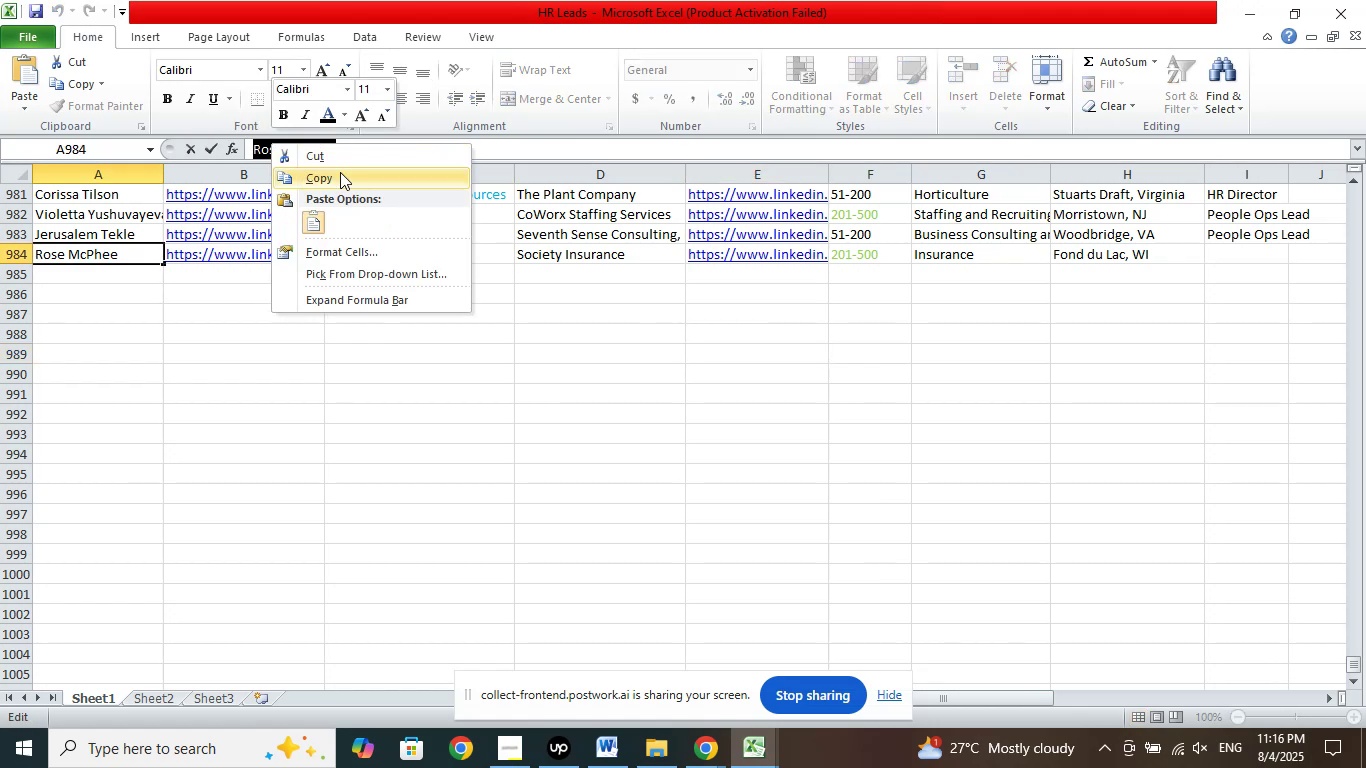 
left_click([339, 174])
 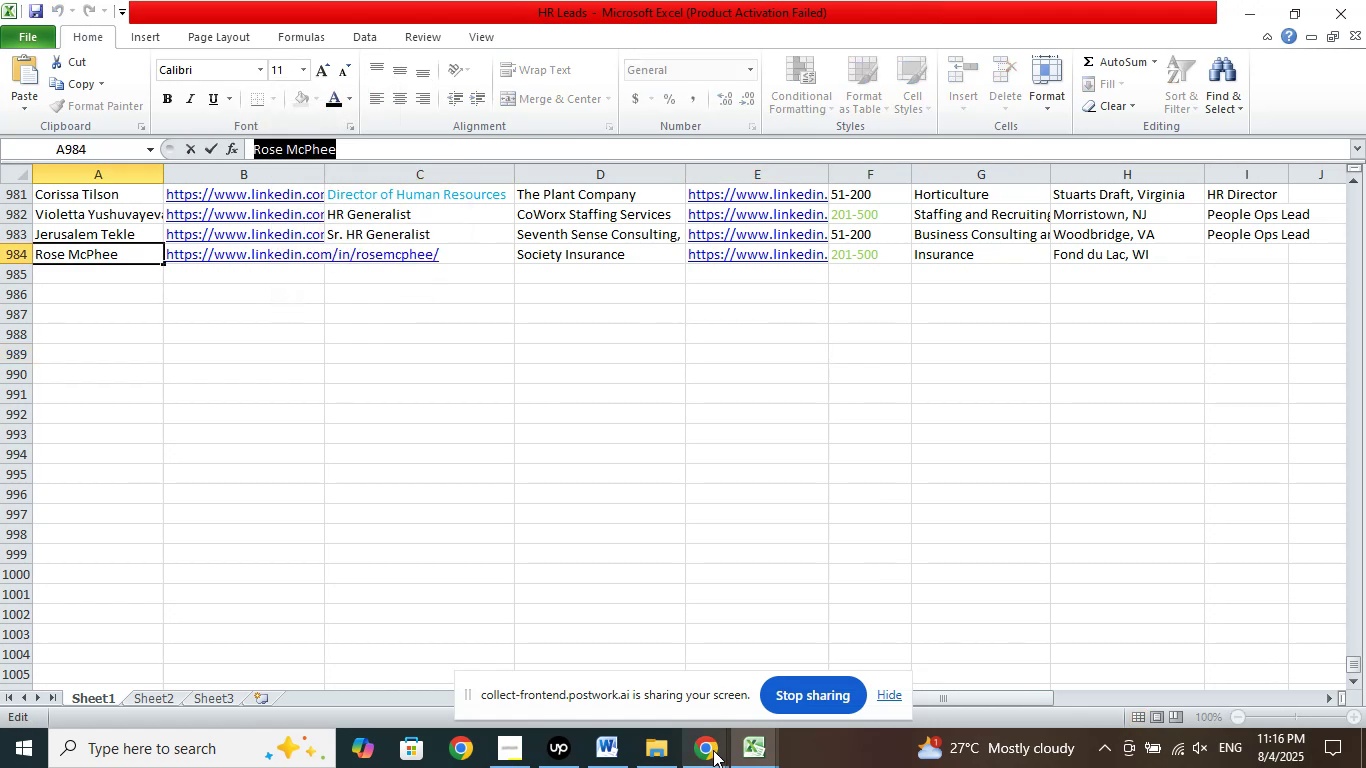 
left_click([710, 751])
 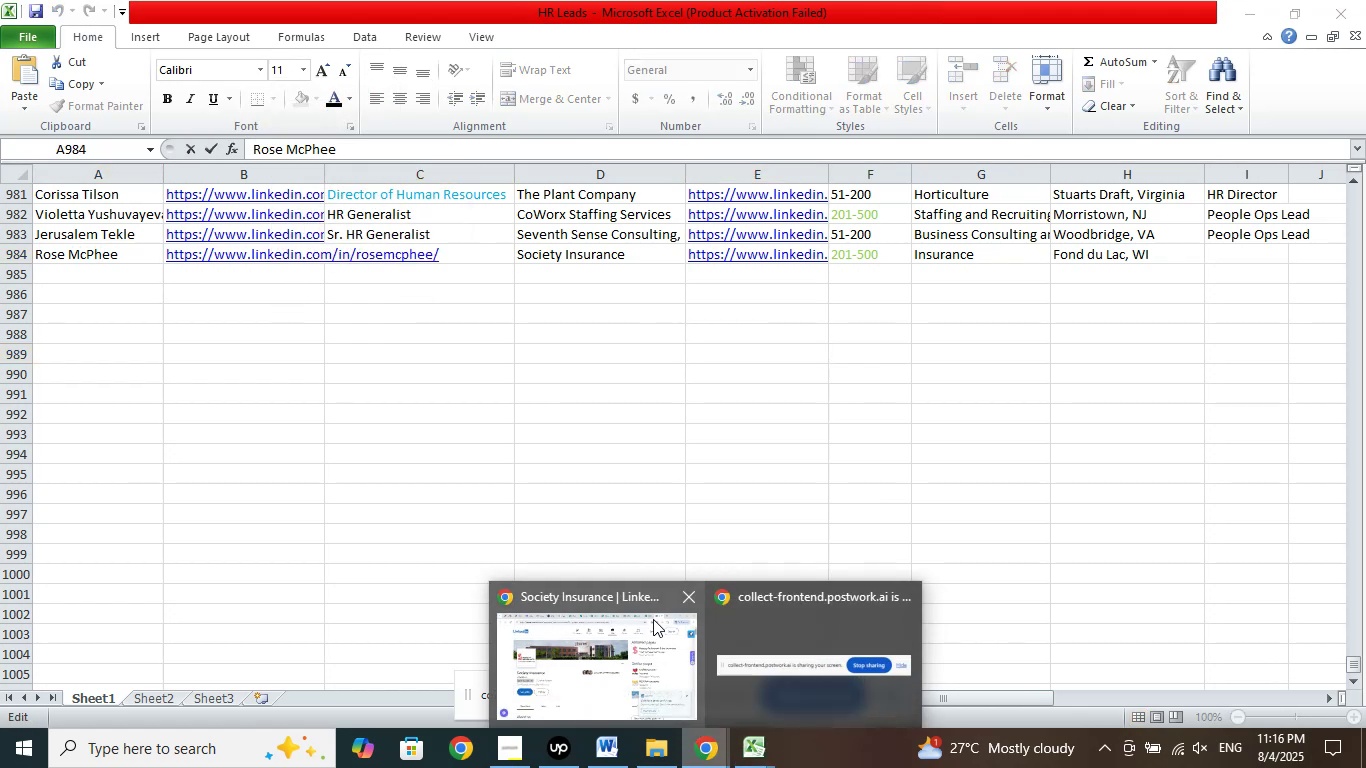 
left_click([653, 619])
 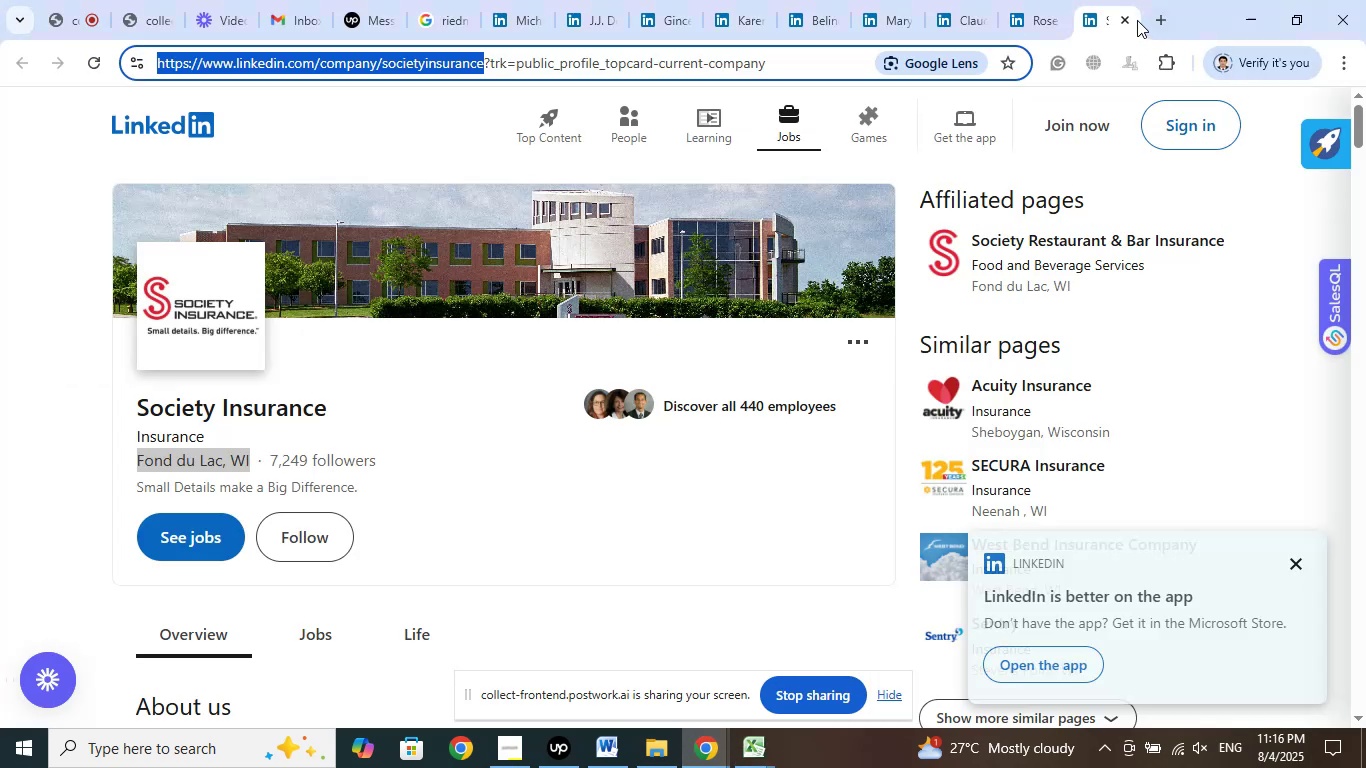 
left_click([1129, 18])
 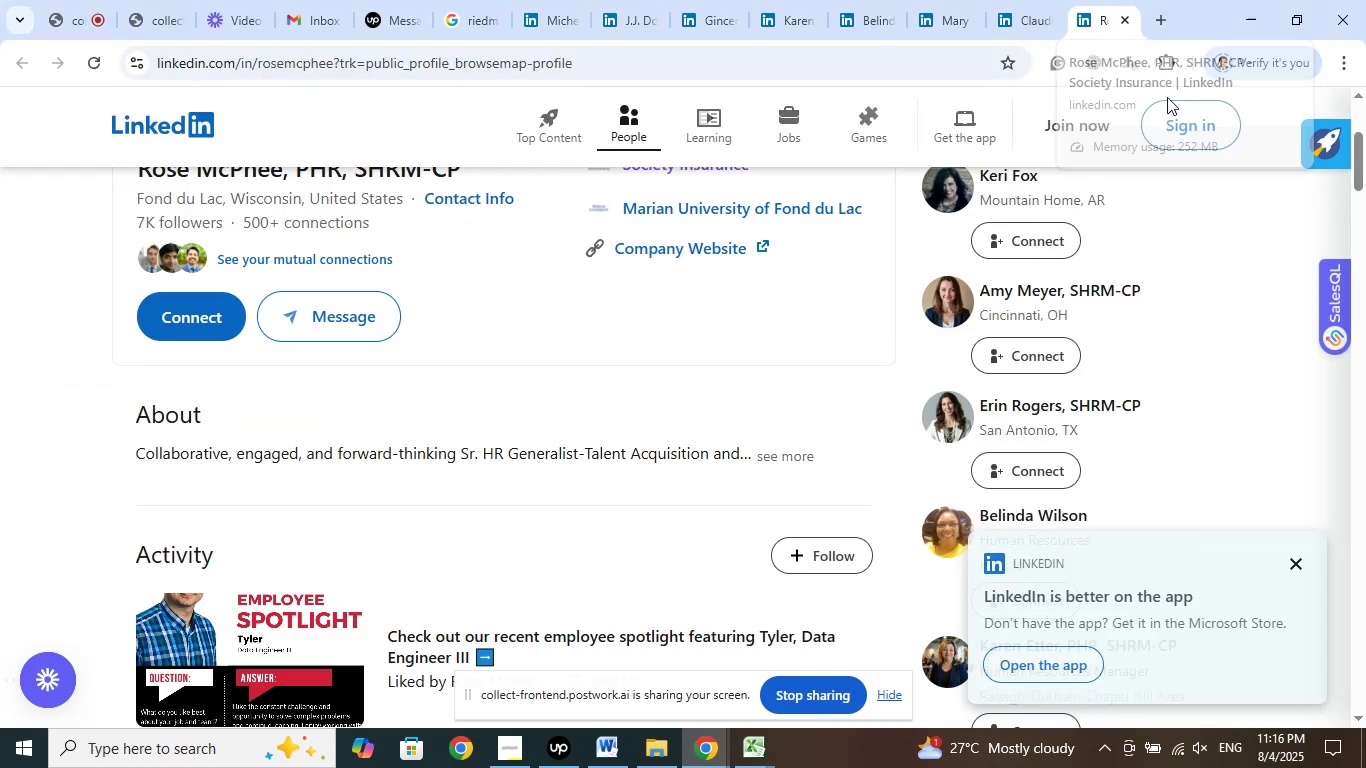 
left_click([1171, 23])
 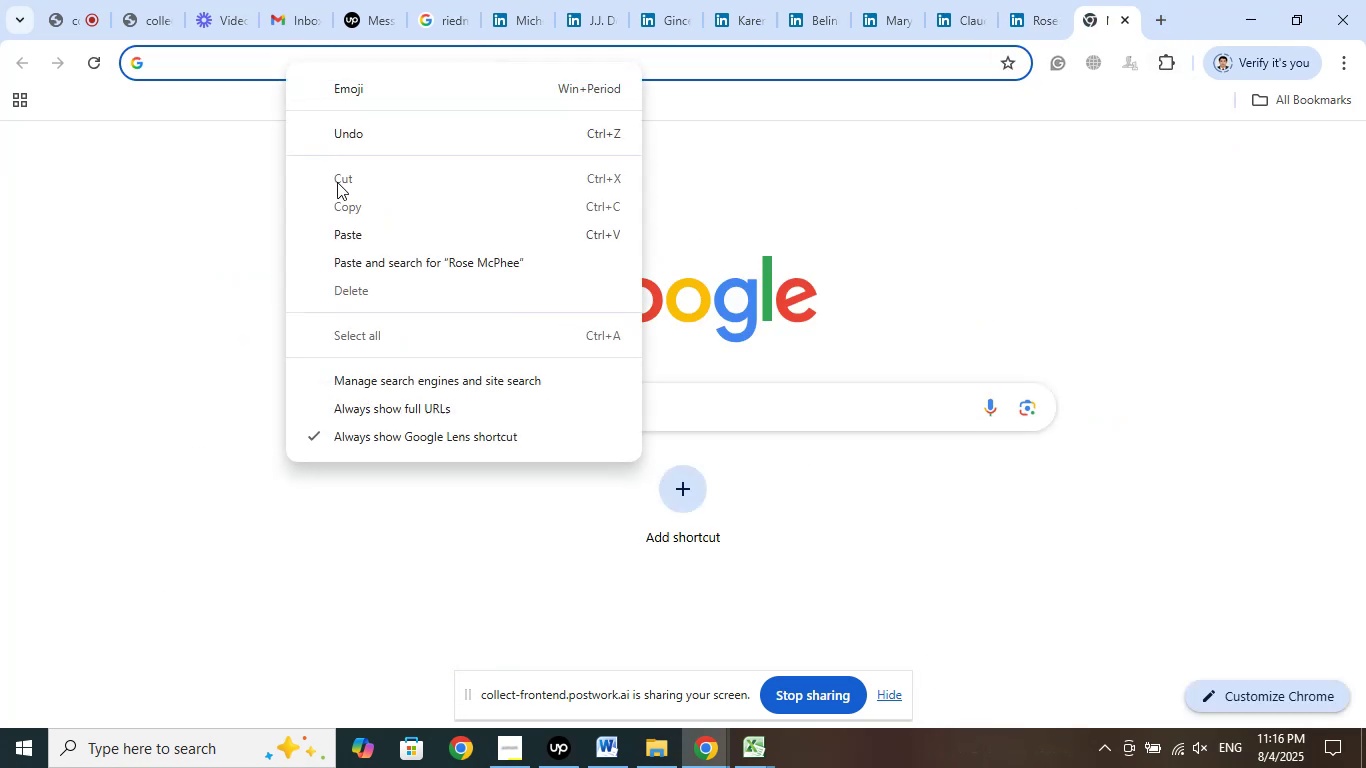 
left_click_drag(start_coordinate=[351, 227], to_coordinate=[351, 236])
 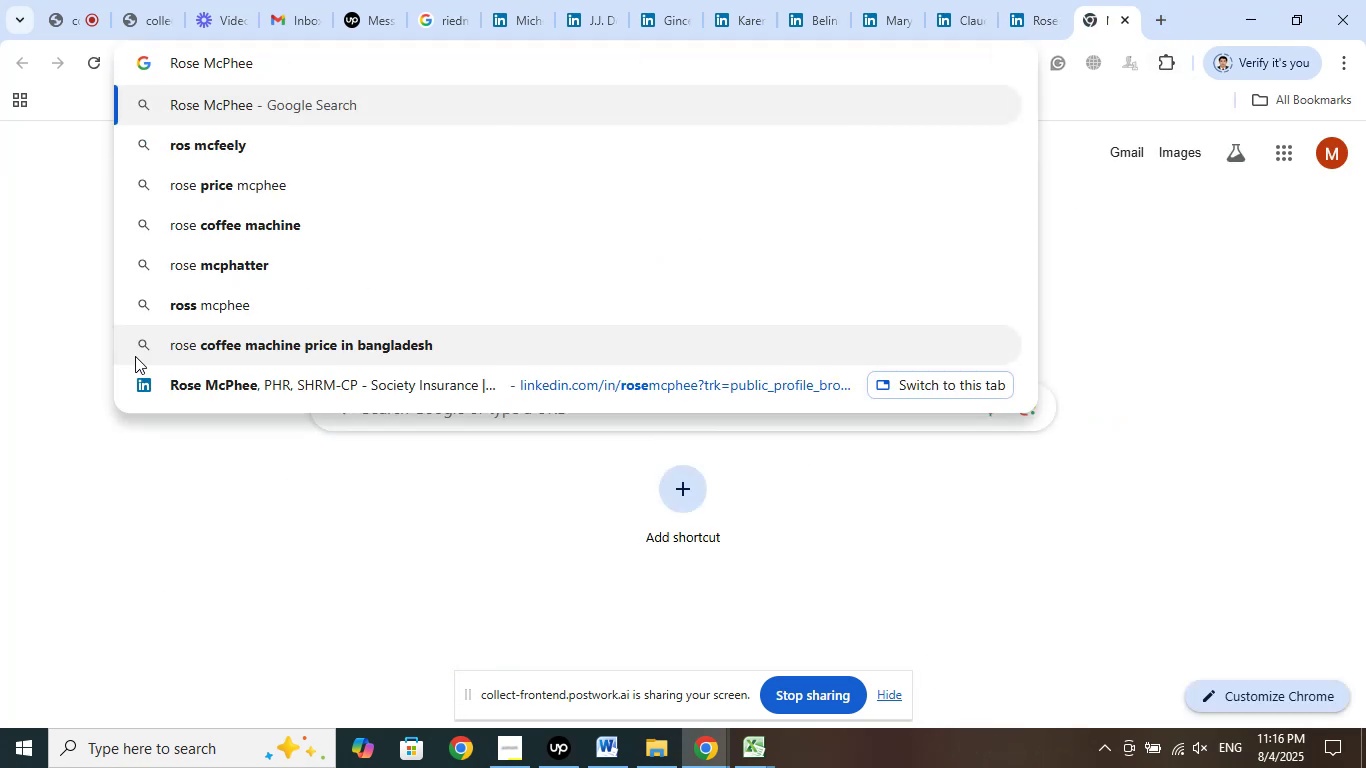 
key(Space)
 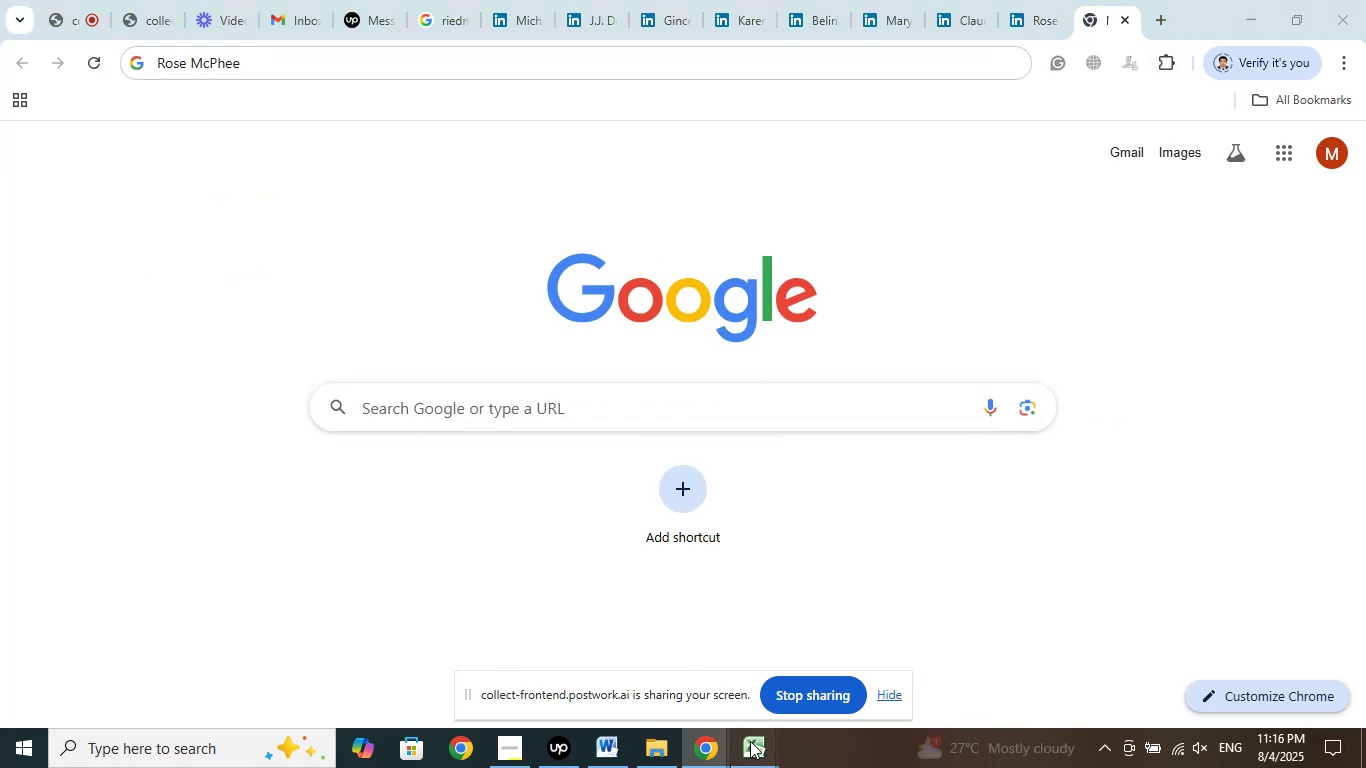 
left_click([684, 660])
 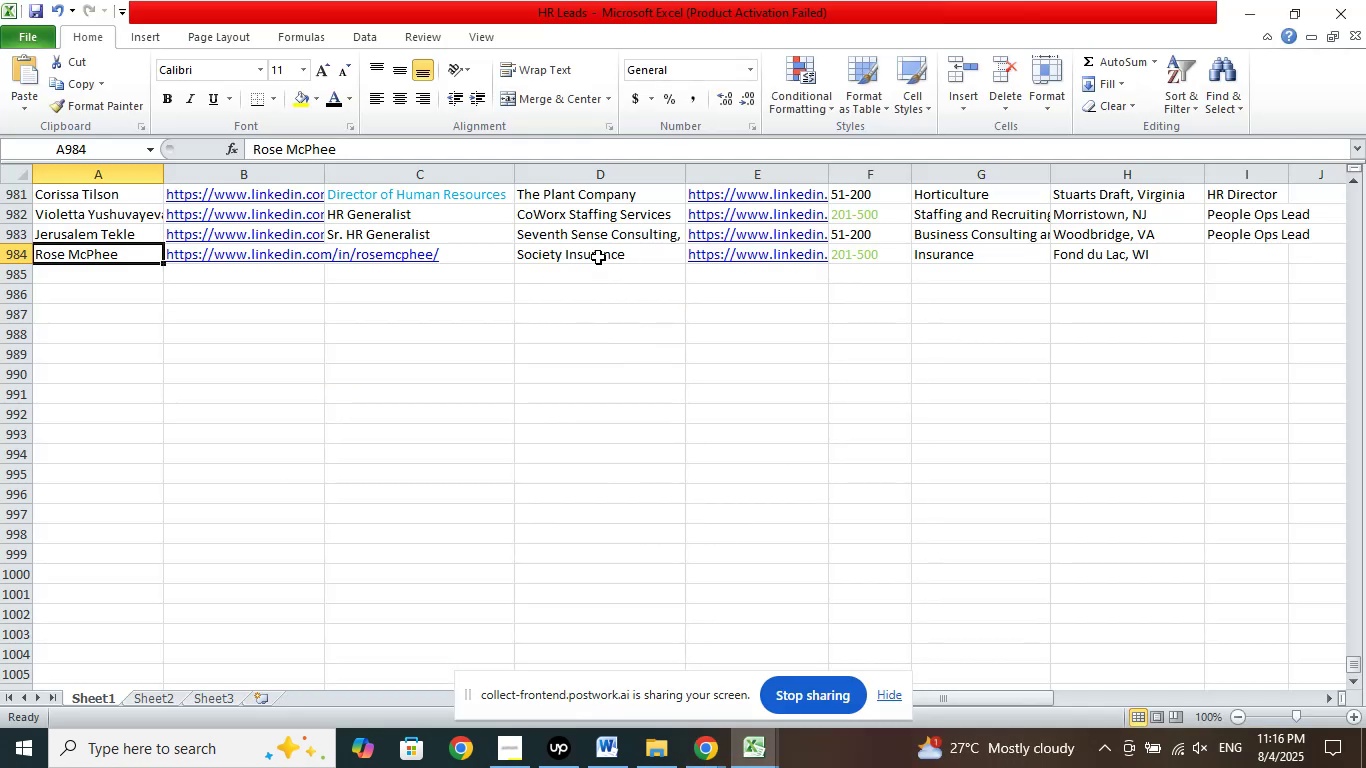 
left_click([595, 246])
 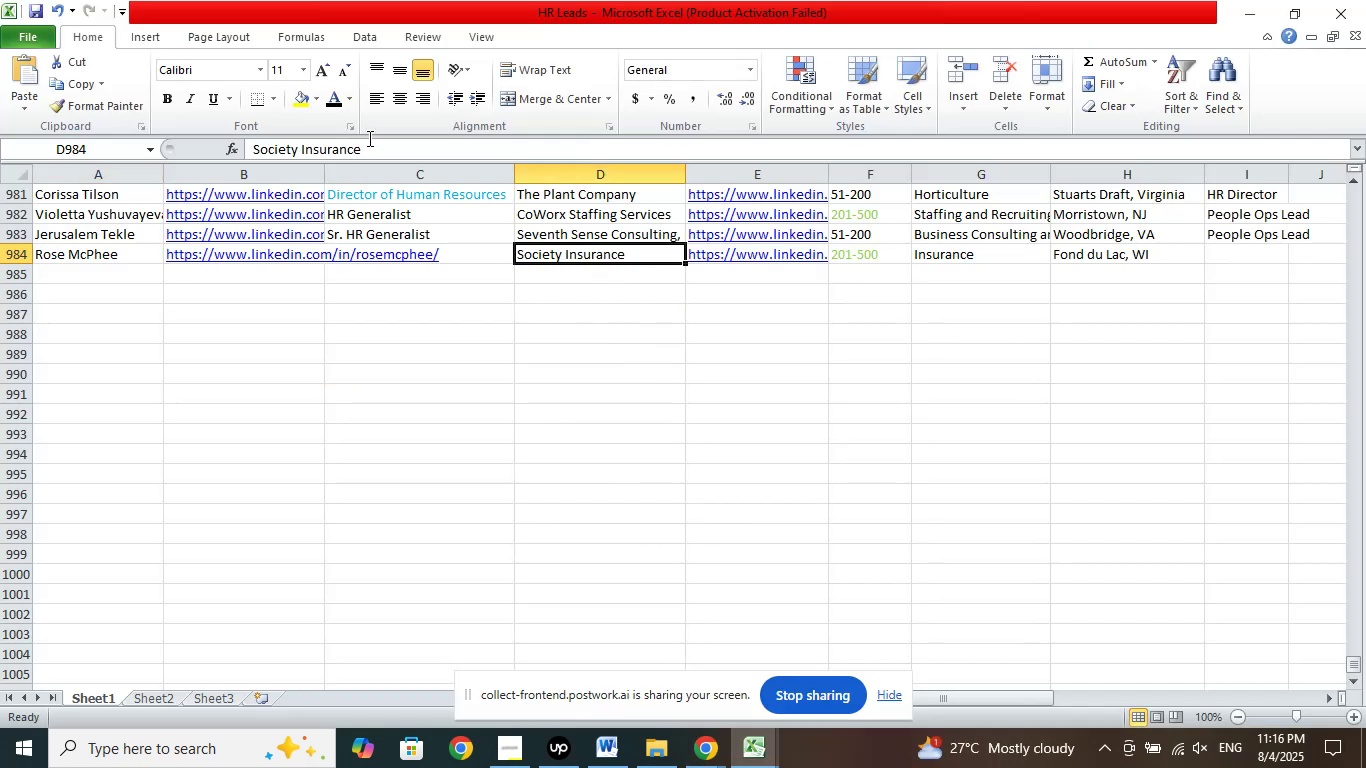 
left_click_drag(start_coordinate=[380, 140], to_coordinate=[106, 147])
 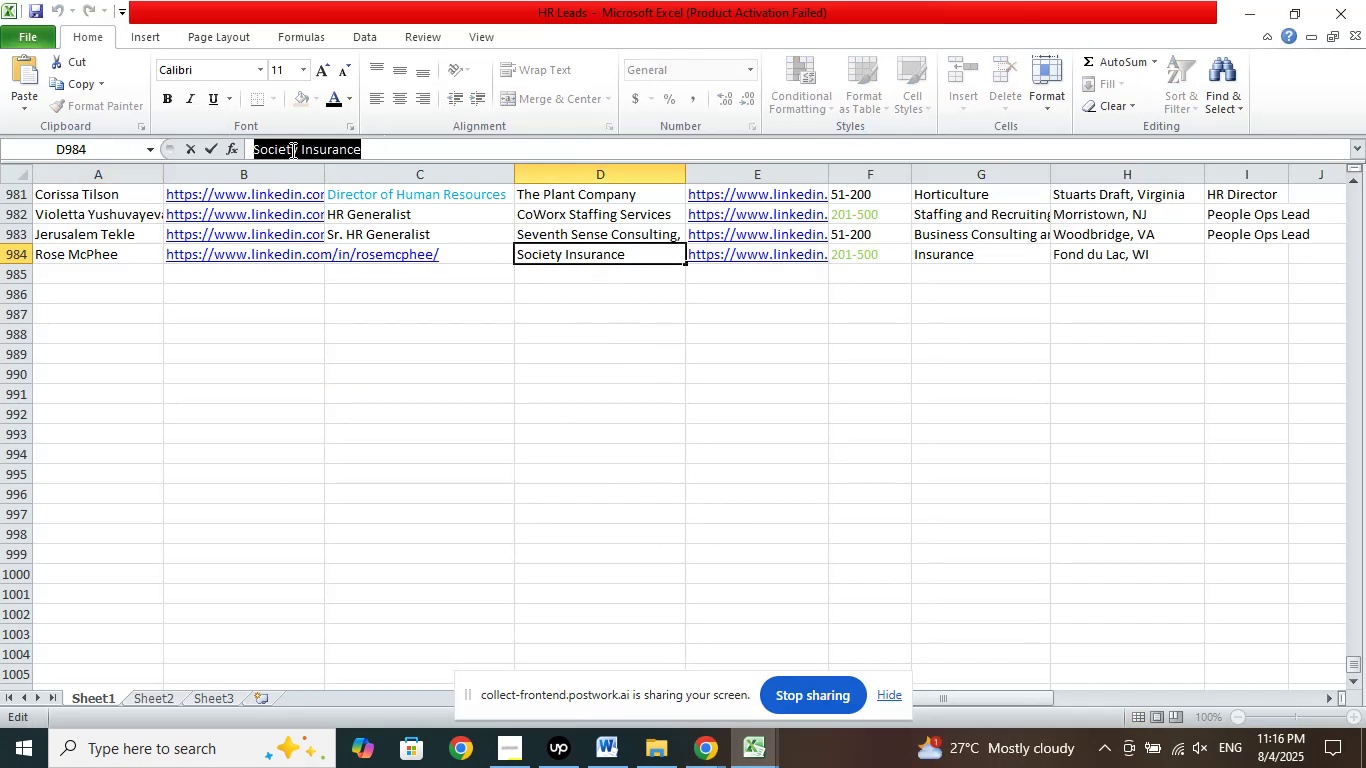 
right_click([291, 150])
 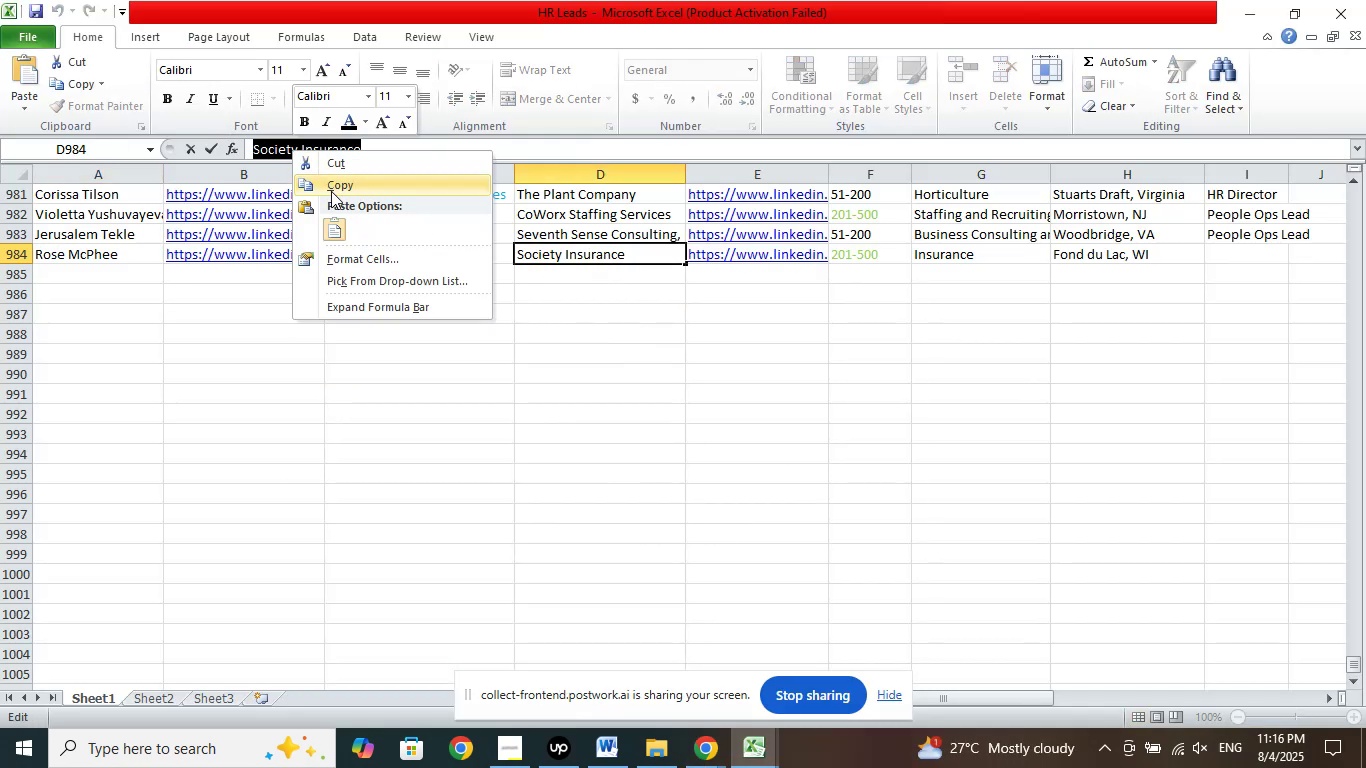 
left_click([331, 191])
 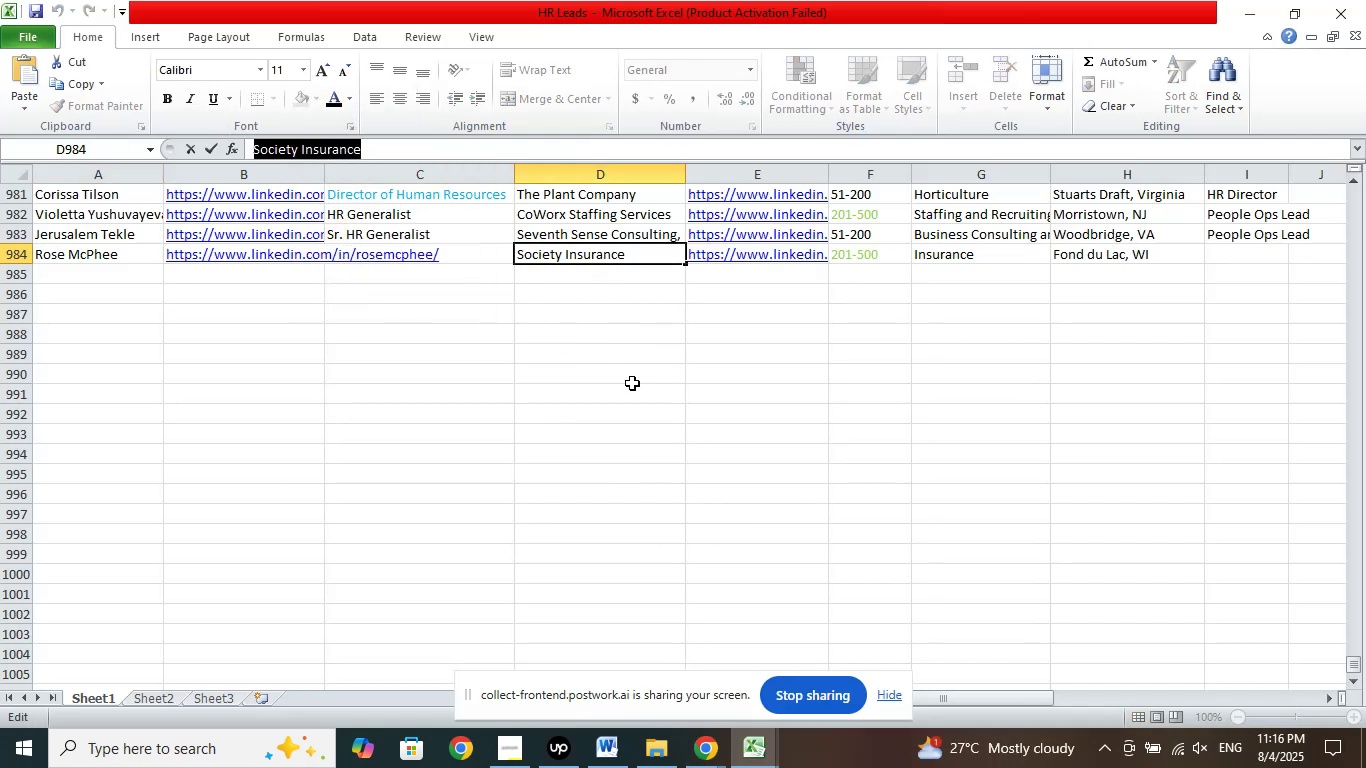 
left_click([644, 387])
 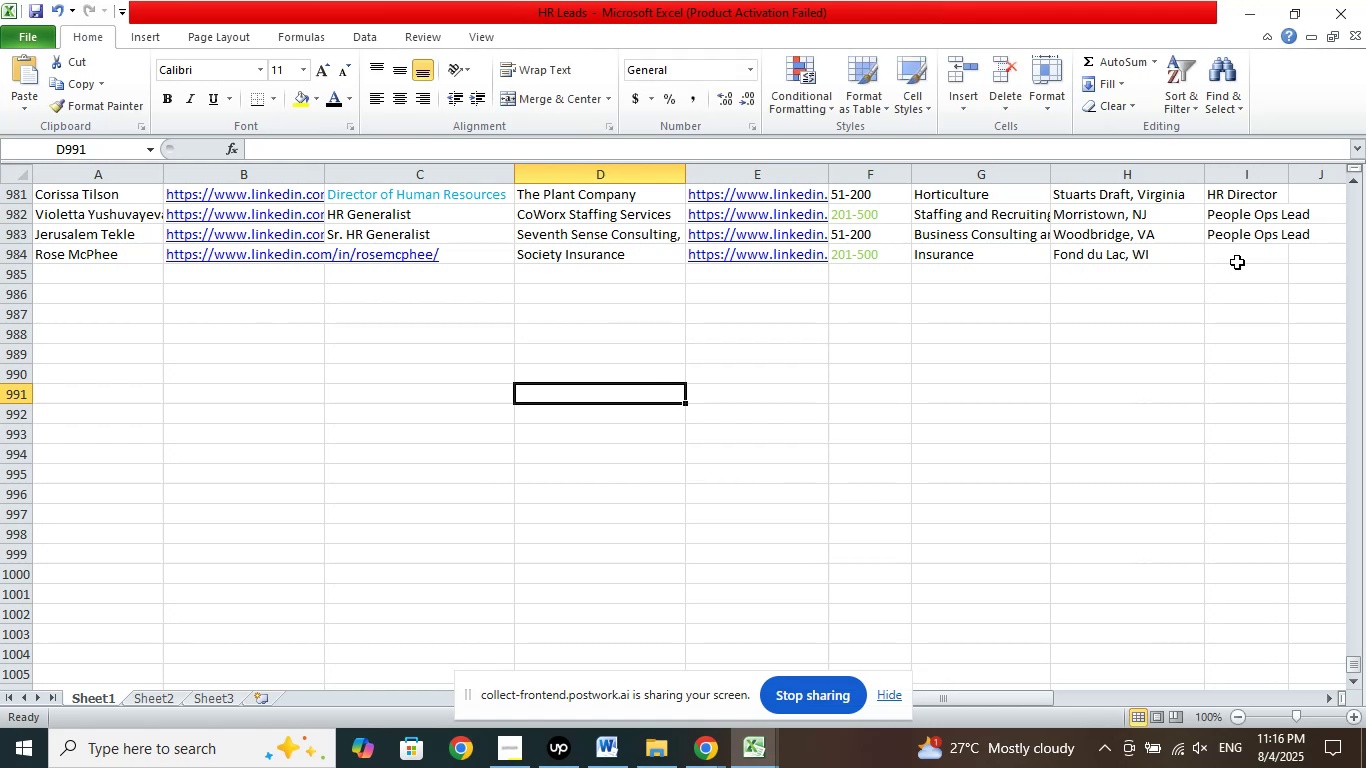 
left_click([1241, 261])
 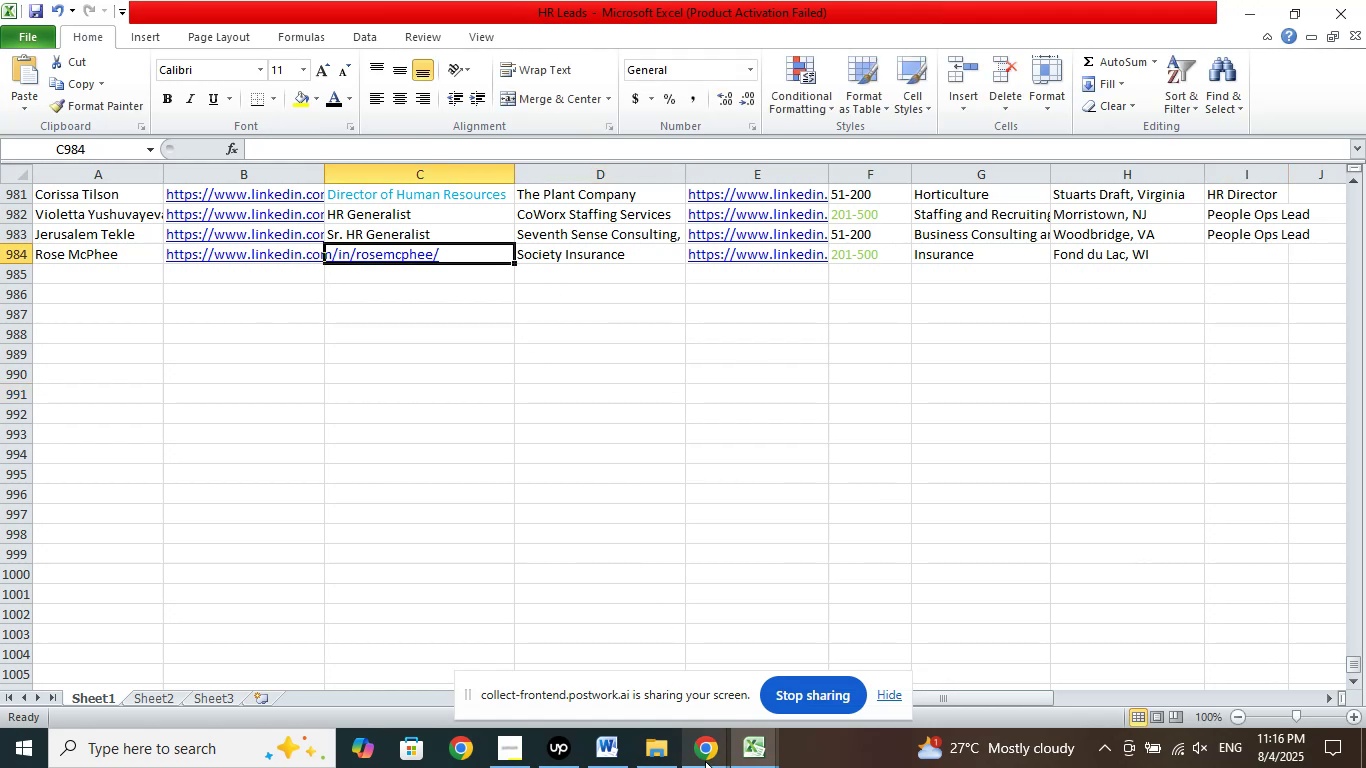 
double_click([645, 683])
 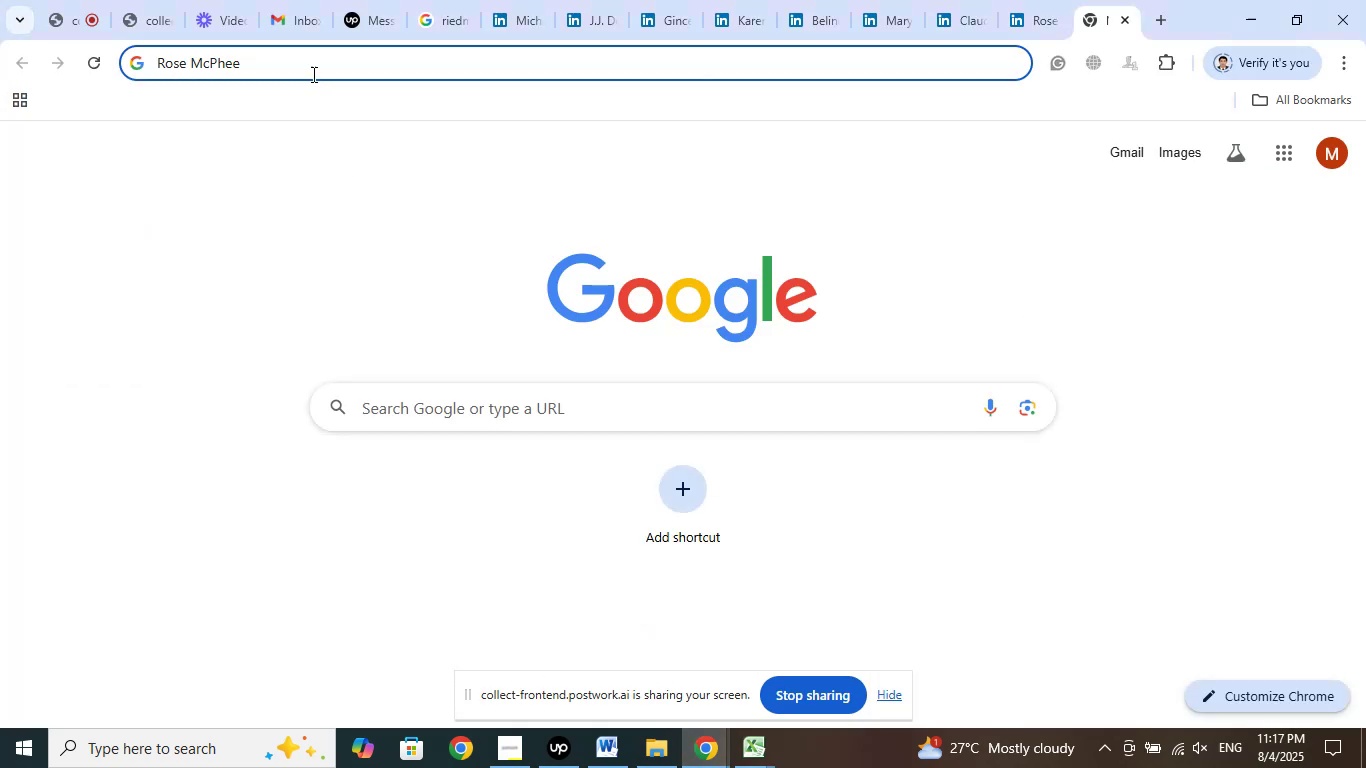 
right_click([322, 54])
 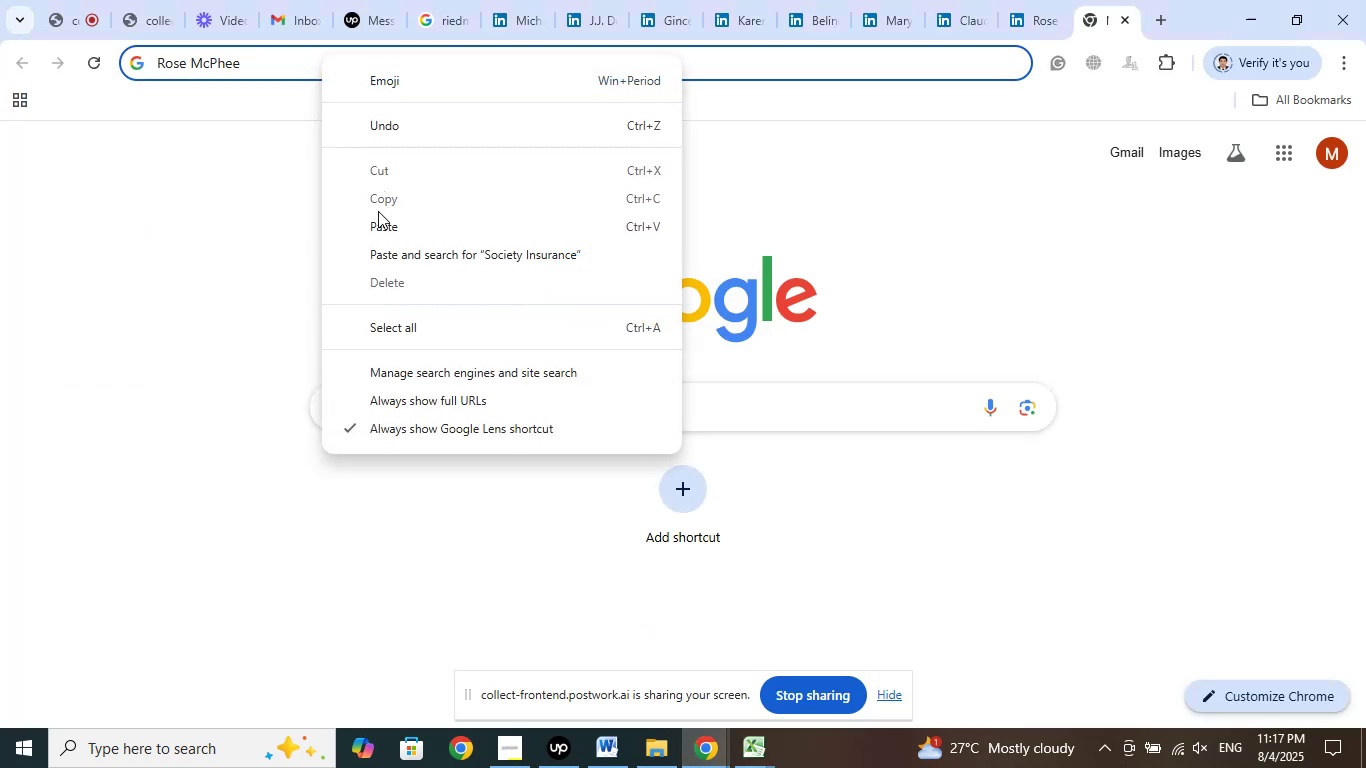 
left_click([379, 220])
 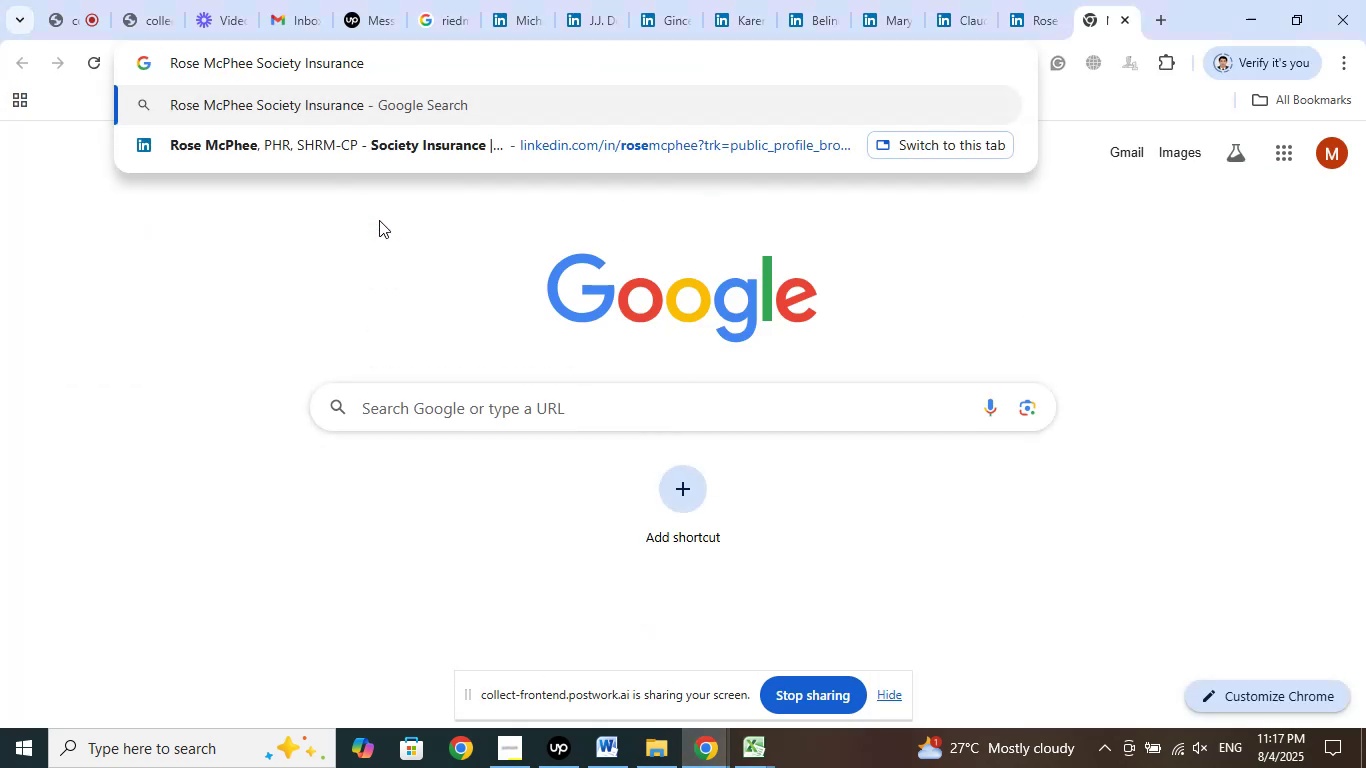 
key(Enter)
 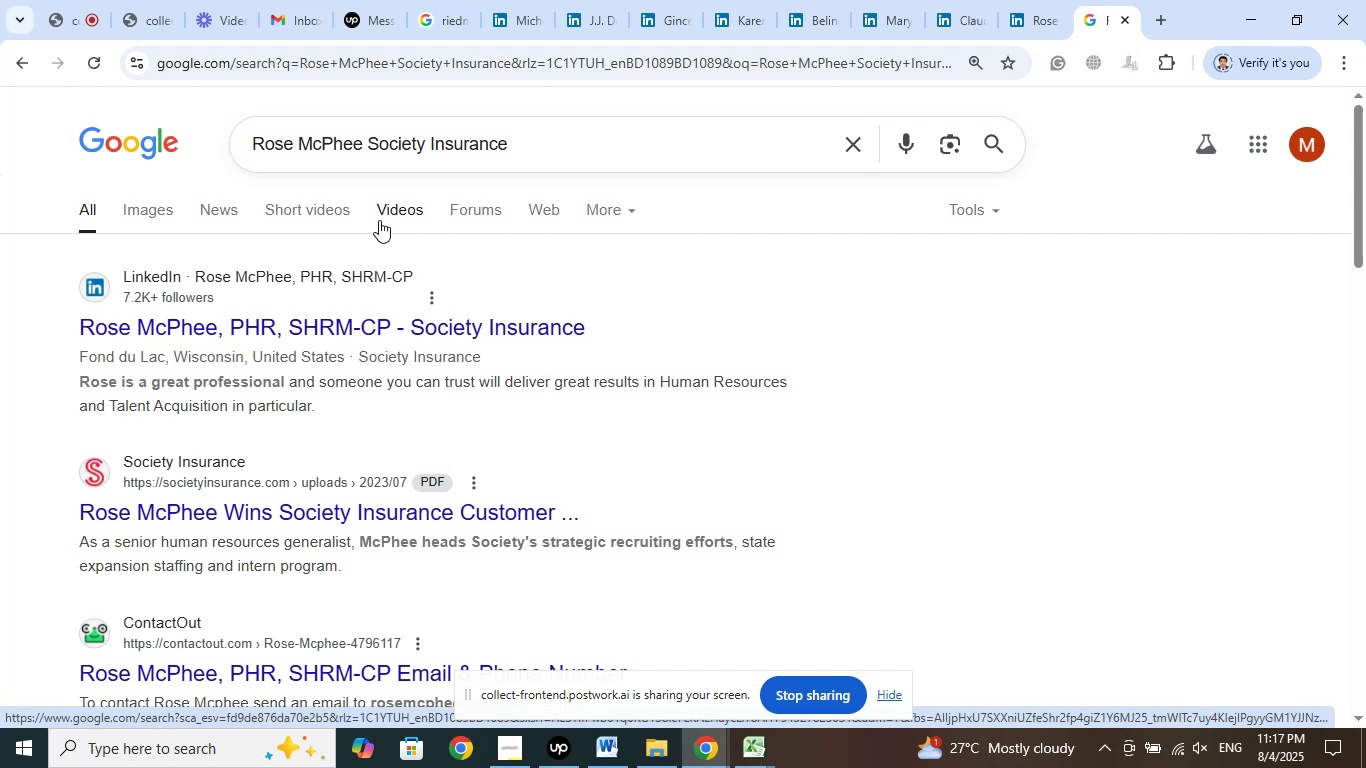 
wait(31.39)
 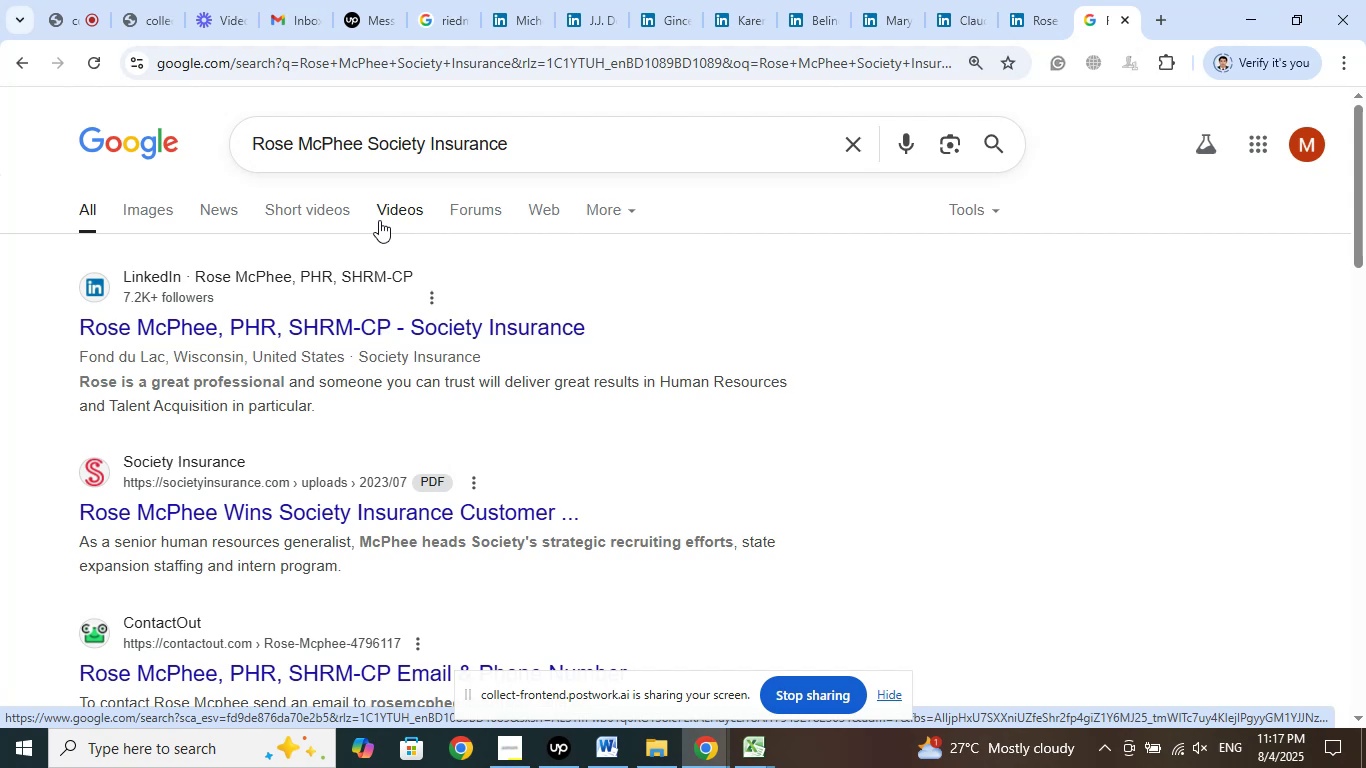 
scroll: coordinate [928, 423], scroll_direction: down, amount: 2.0
 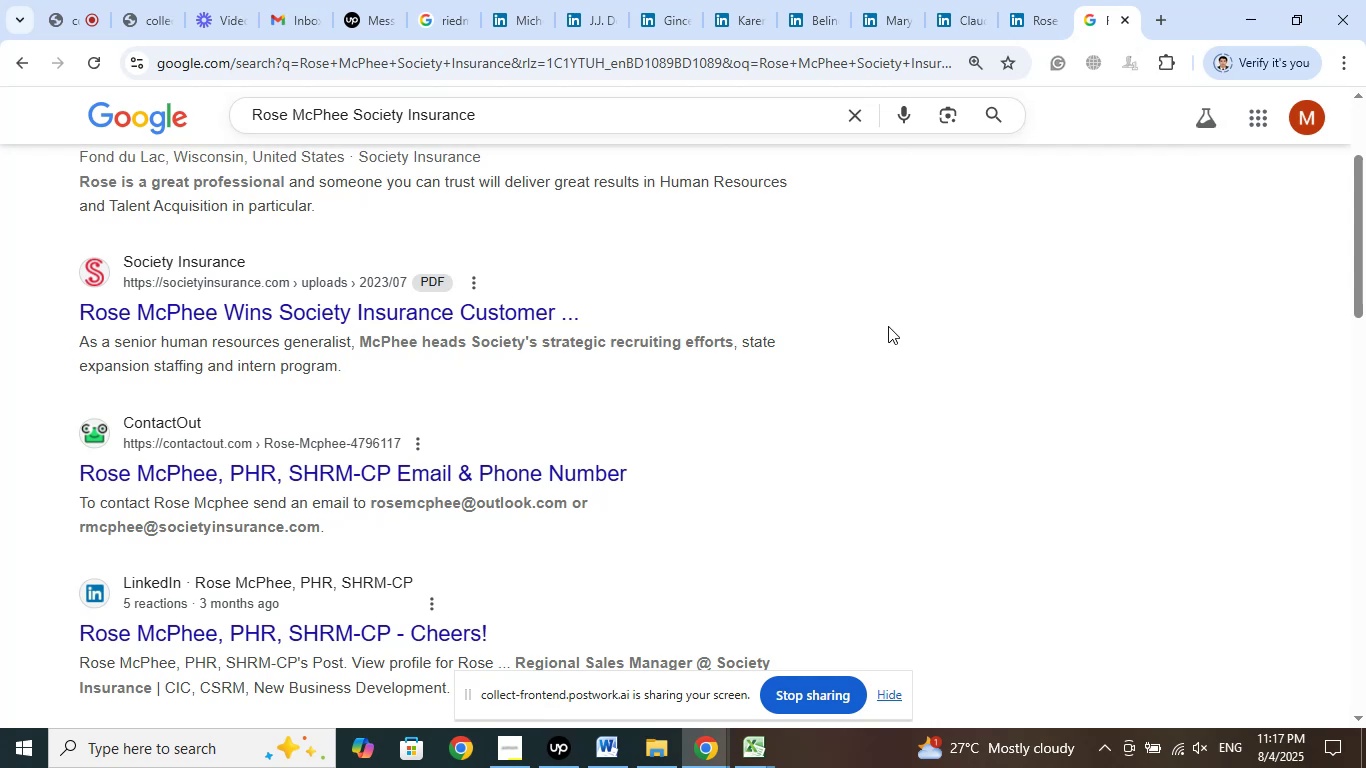 
wait(6.95)
 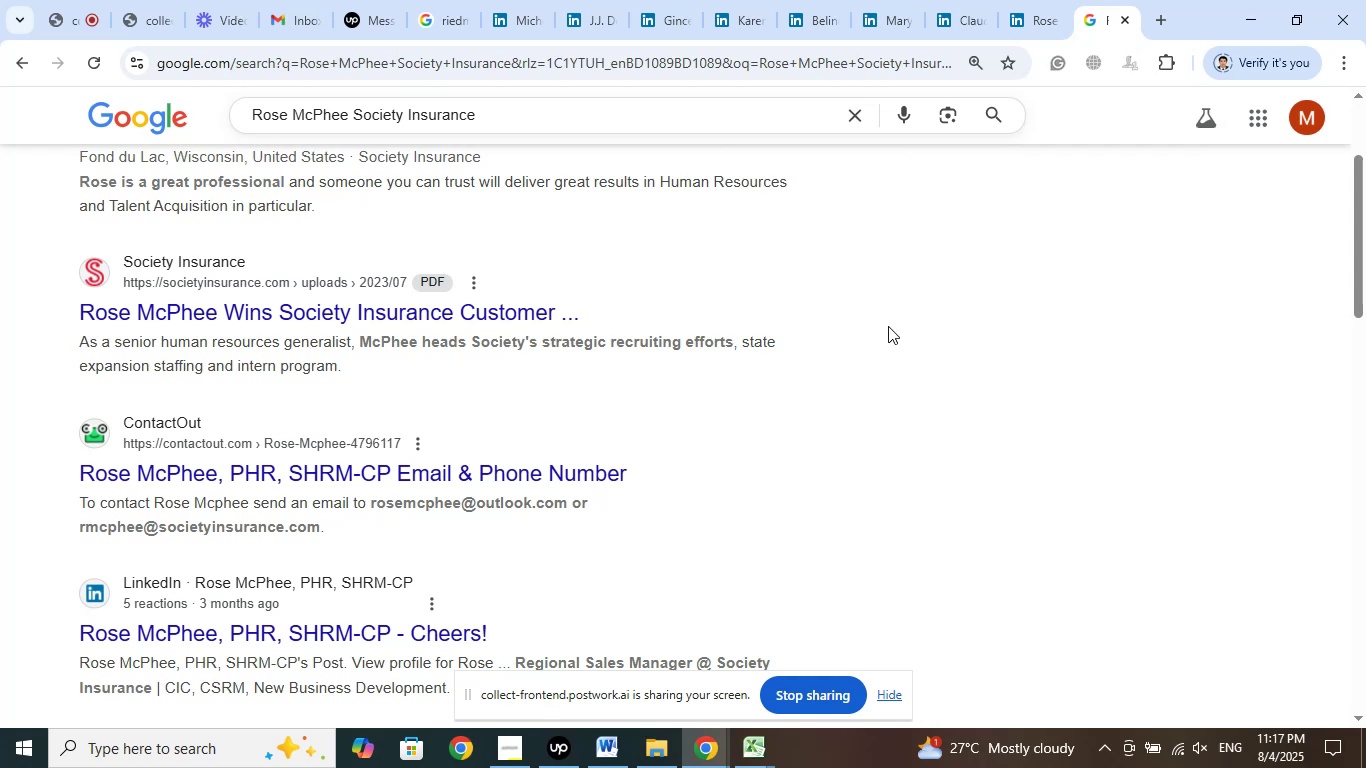 
scroll: coordinate [890, 323], scroll_direction: down, amount: 2.0
 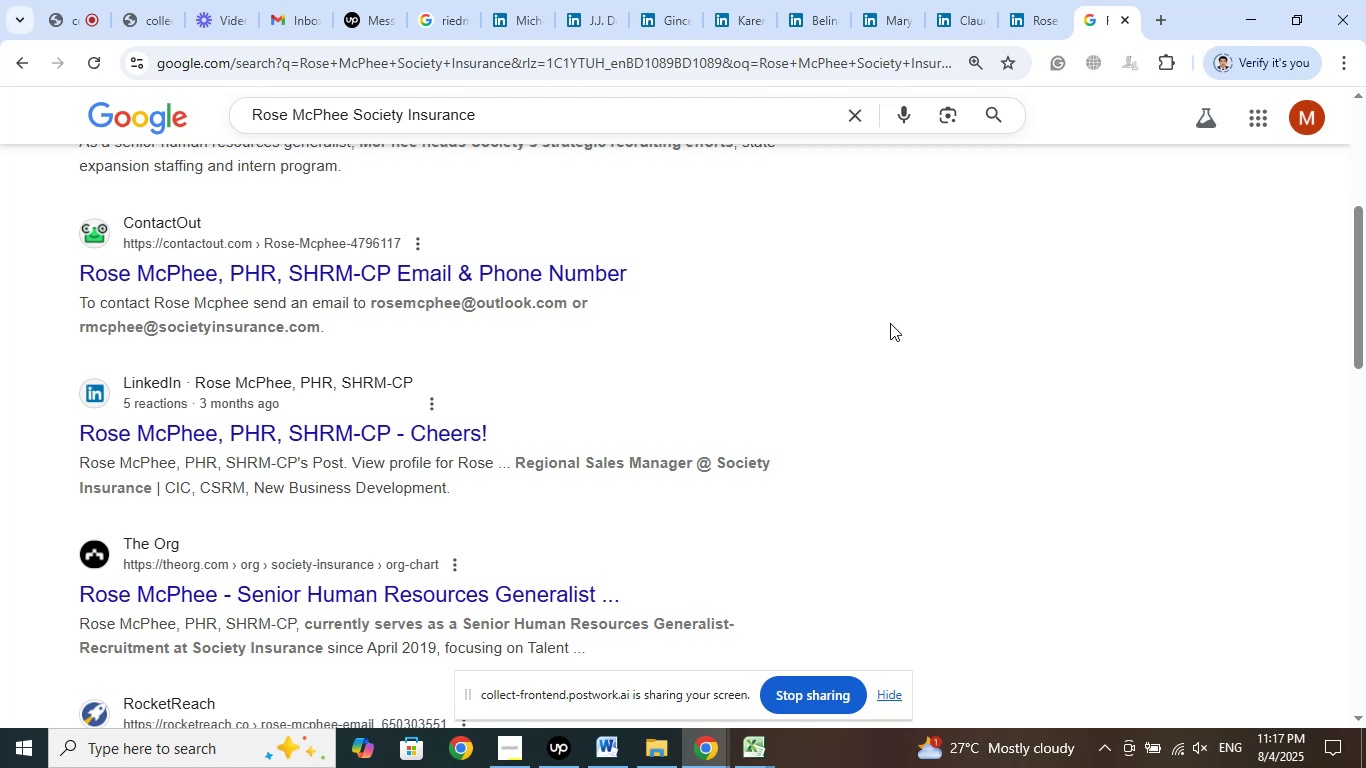 
wait(22.2)
 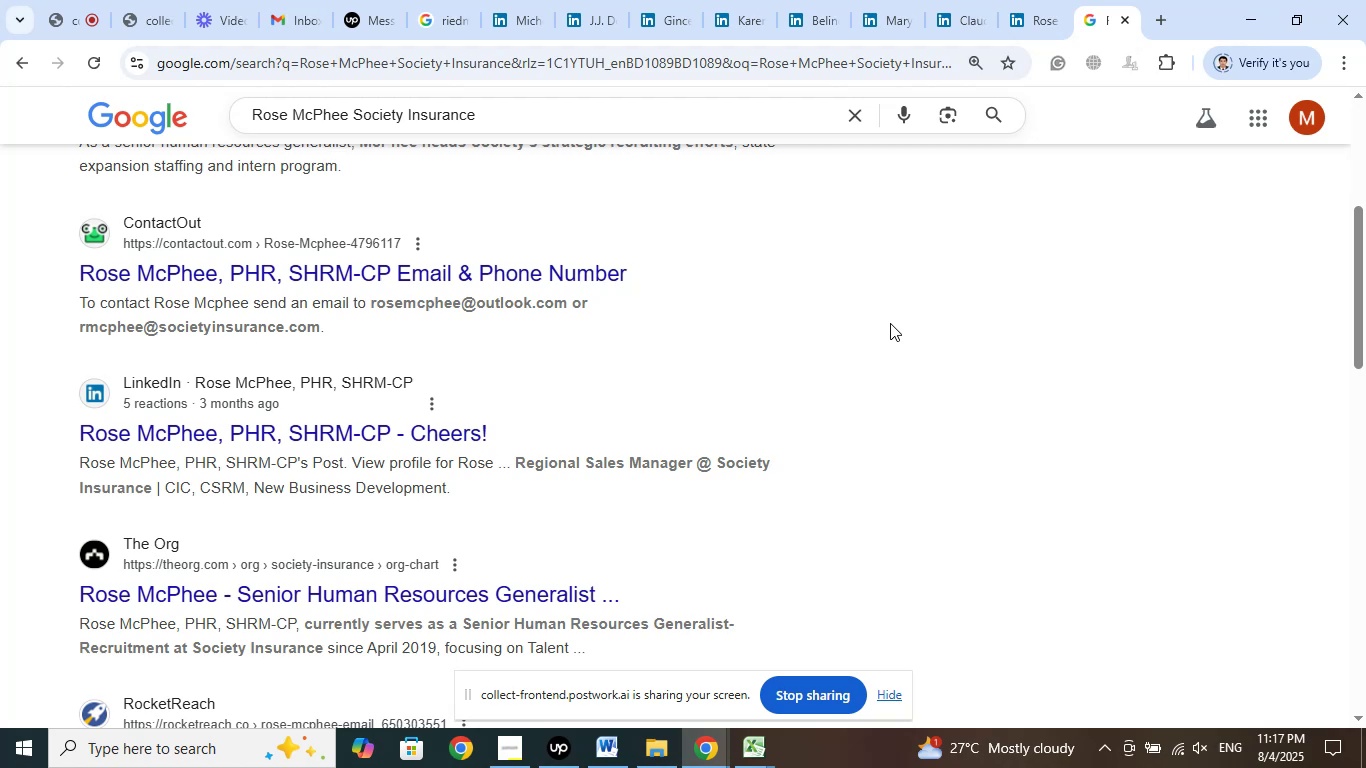 
scroll: coordinate [875, 343], scroll_direction: down, amount: 2.0
 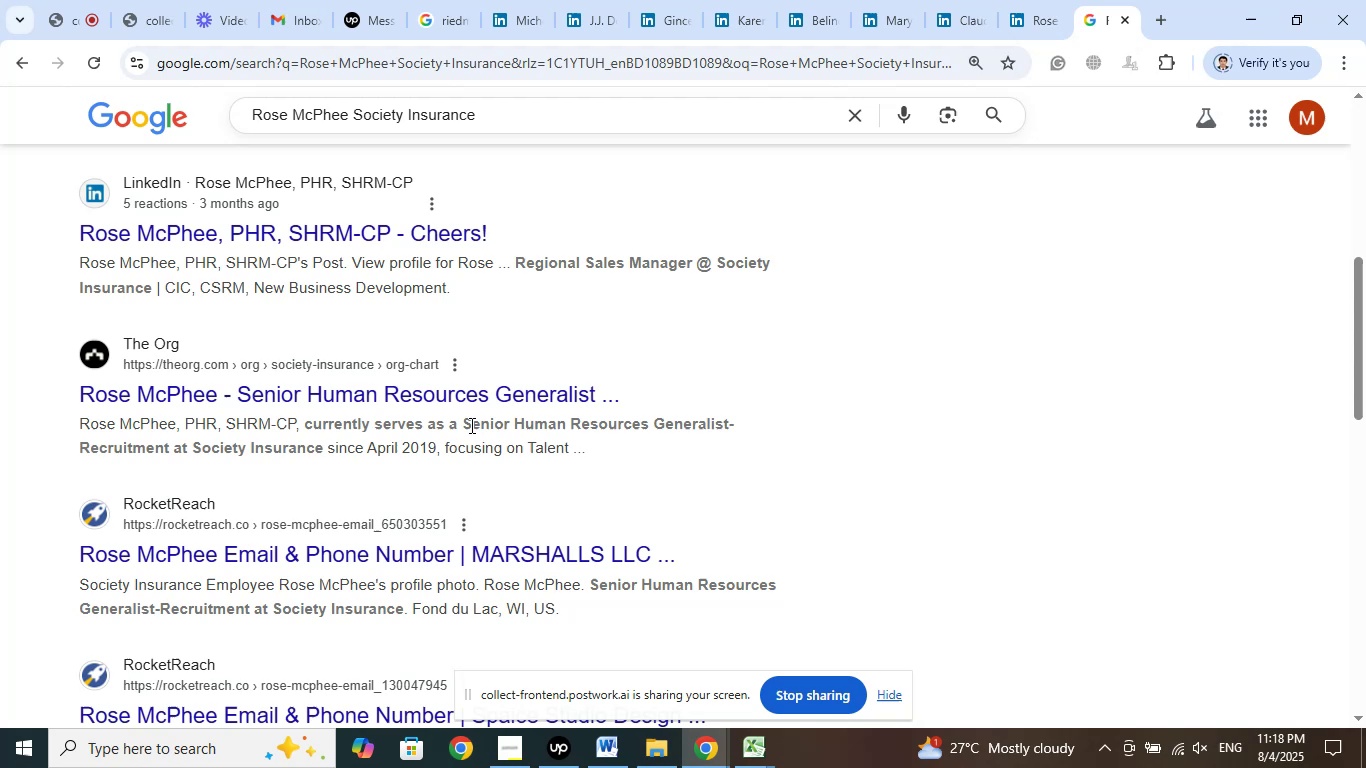 
left_click_drag(start_coordinate=[464, 426], to_coordinate=[730, 422])
 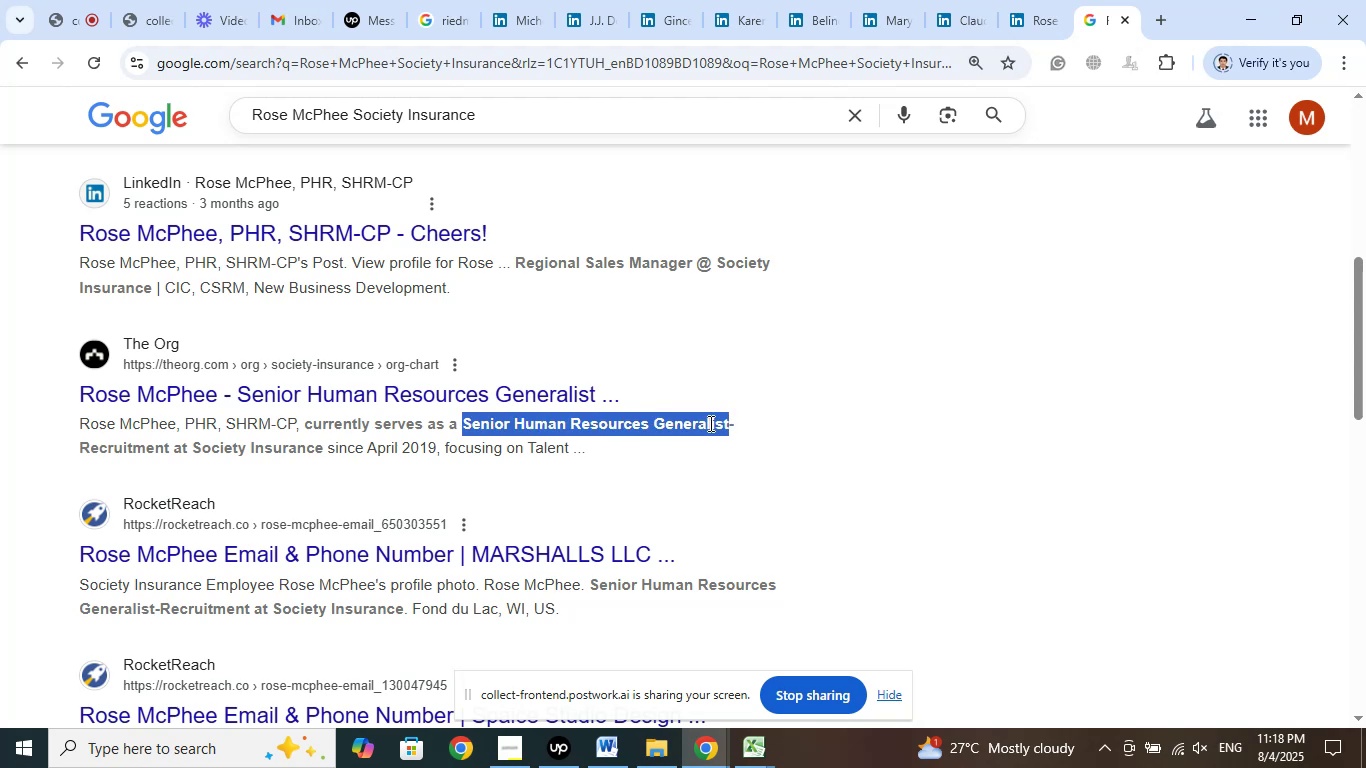 
right_click([708, 423])
 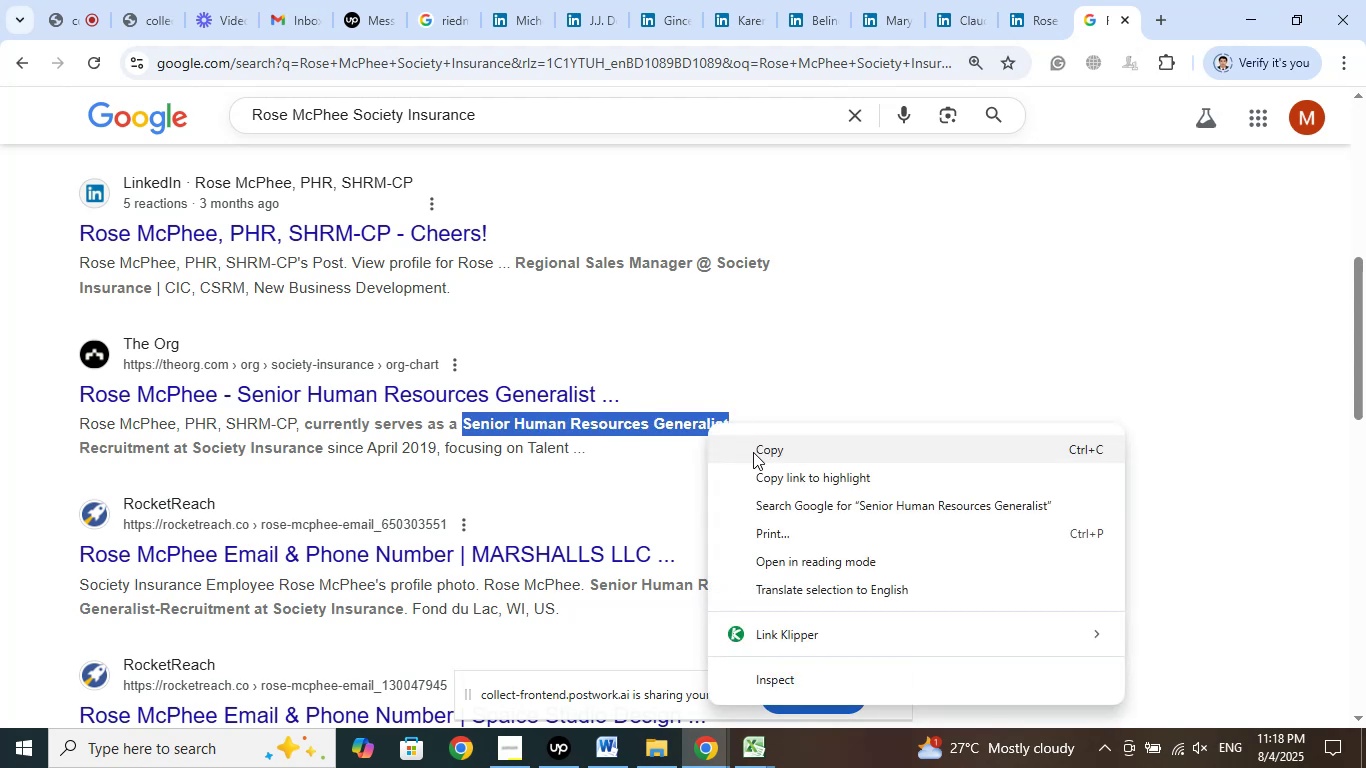 
left_click([753, 452])
 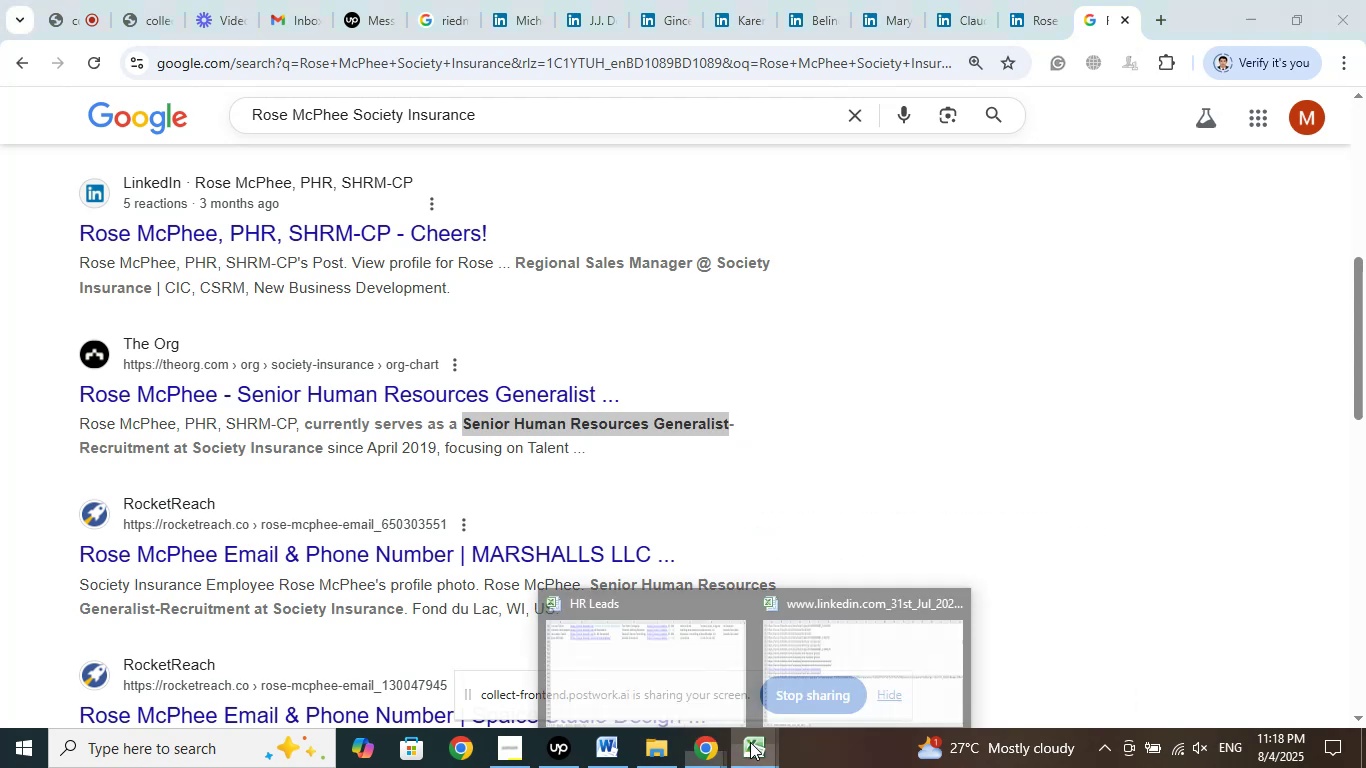 
left_click([693, 660])
 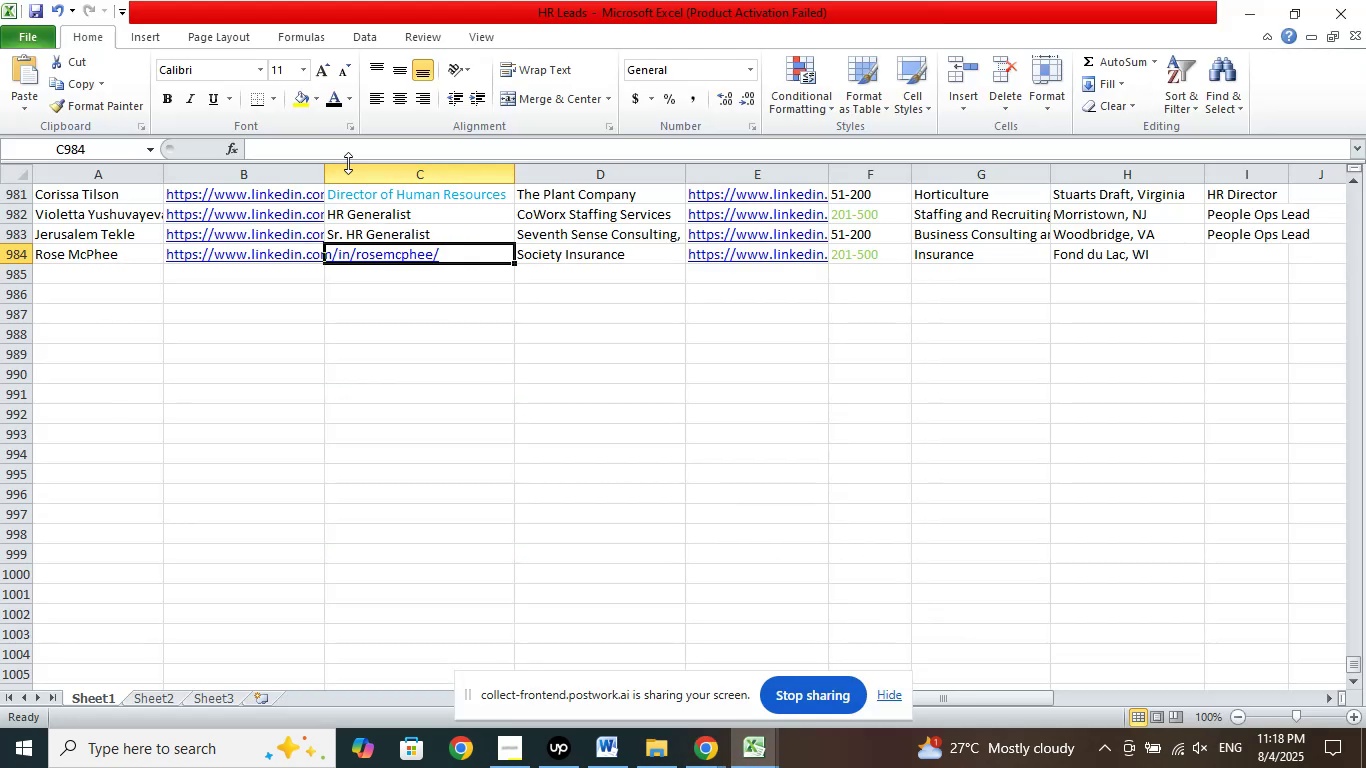 
left_click([313, 151])
 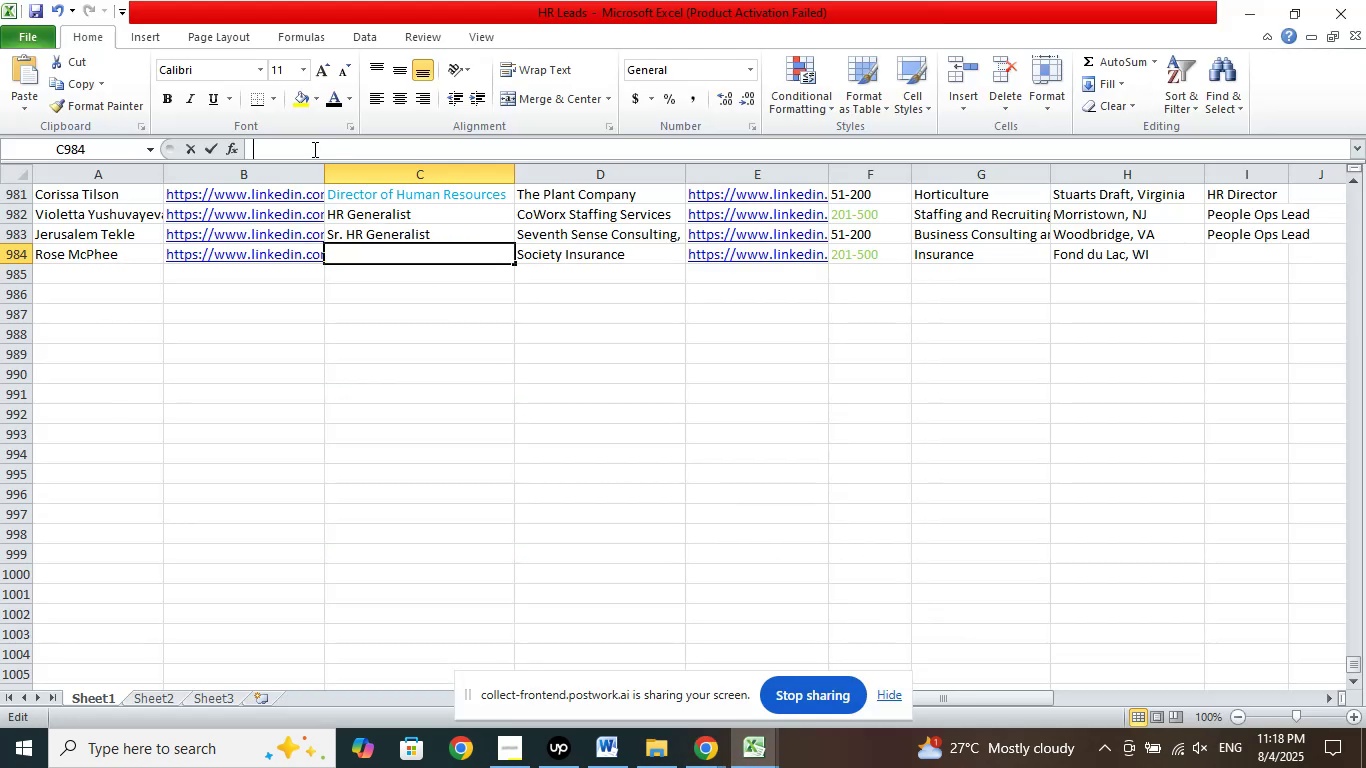 
right_click([313, 149])
 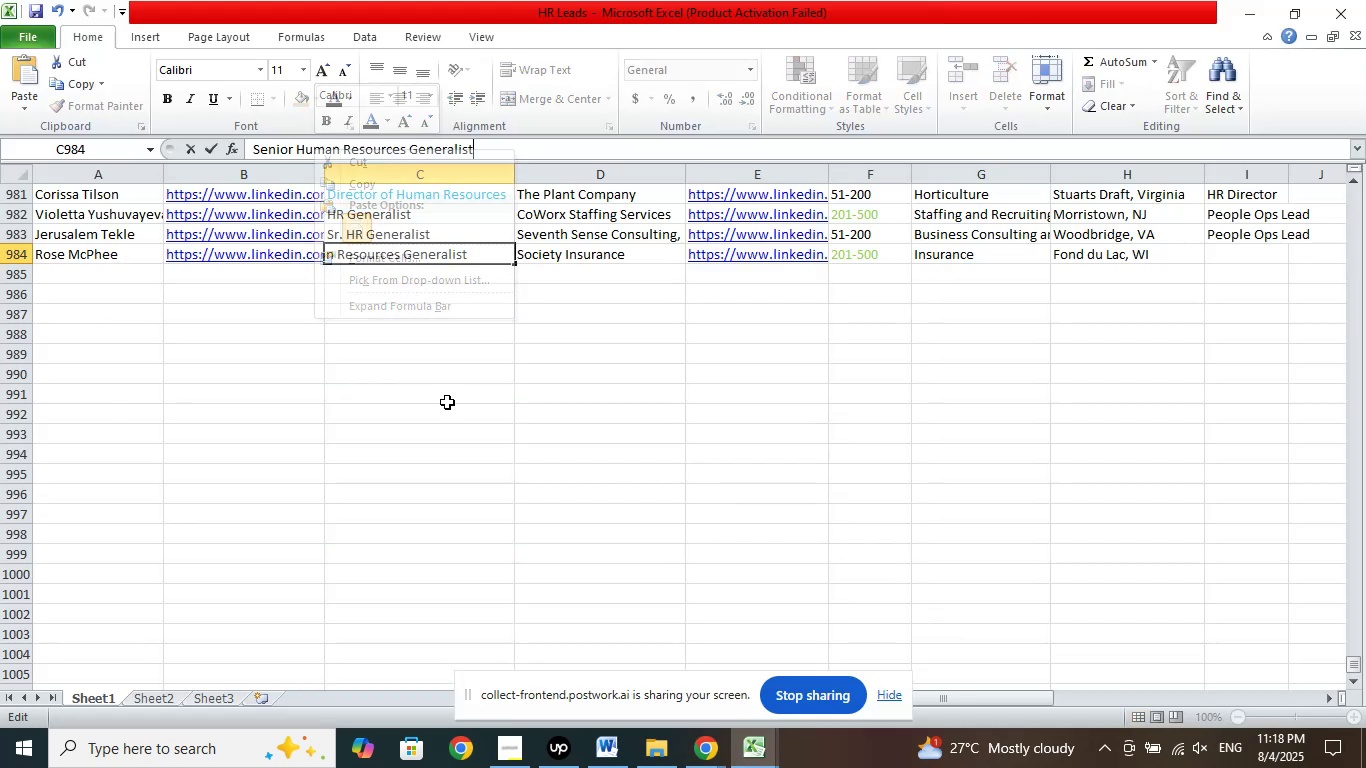 
left_click([445, 419])
 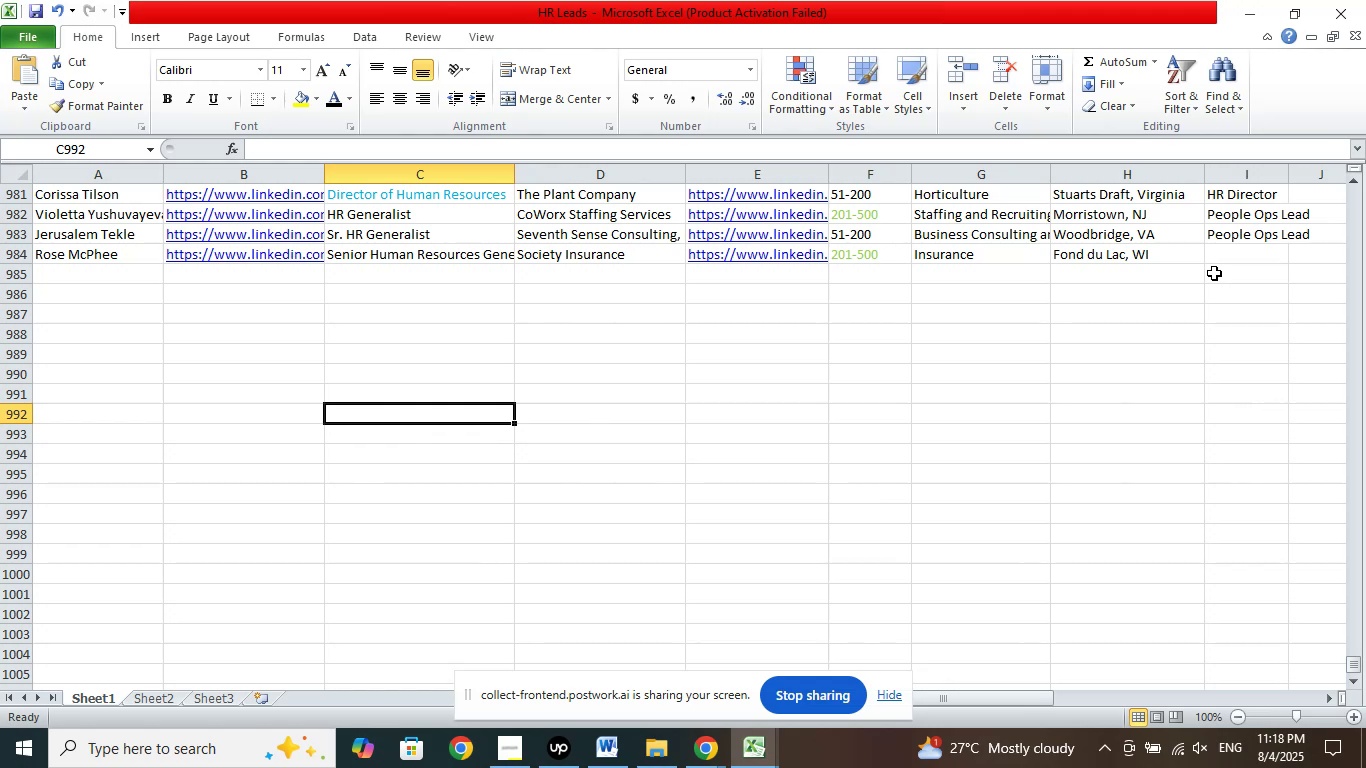 
left_click([1225, 247])
 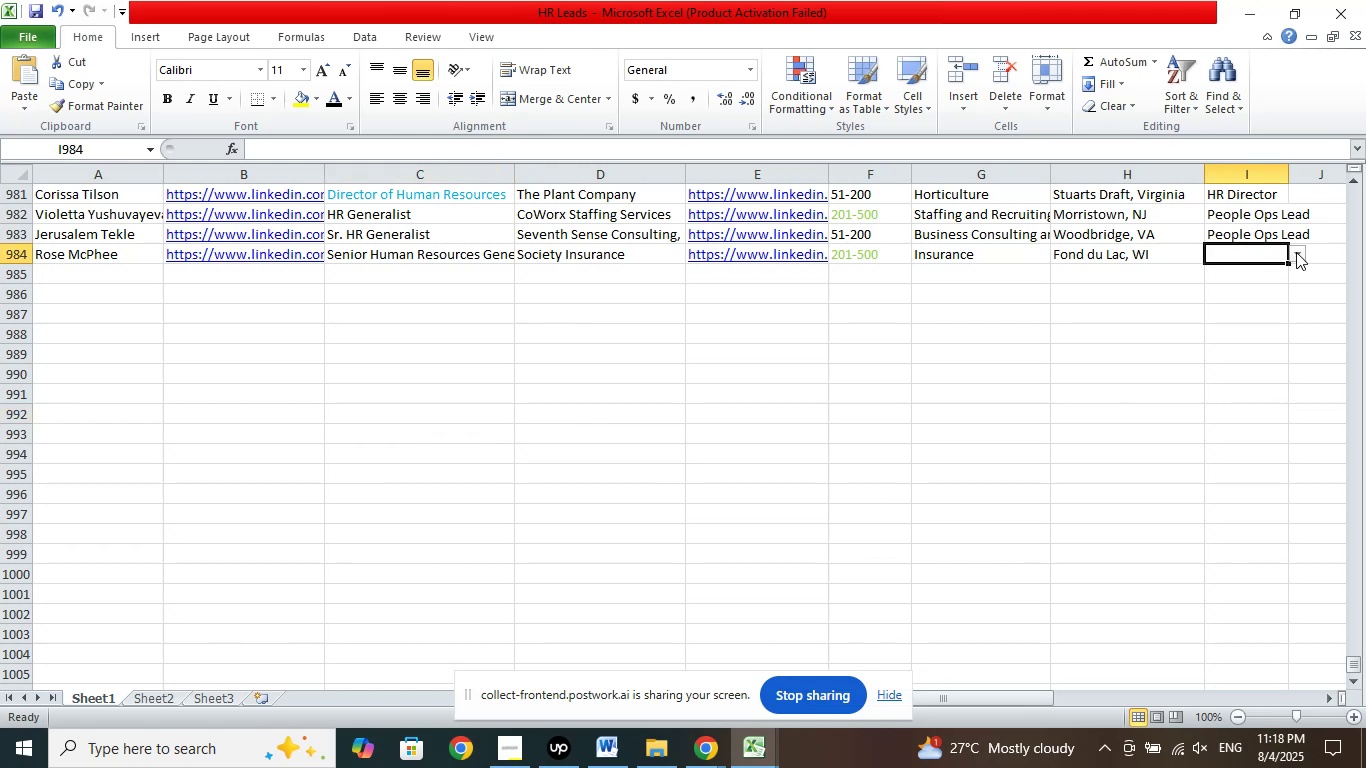 
left_click([1298, 251])
 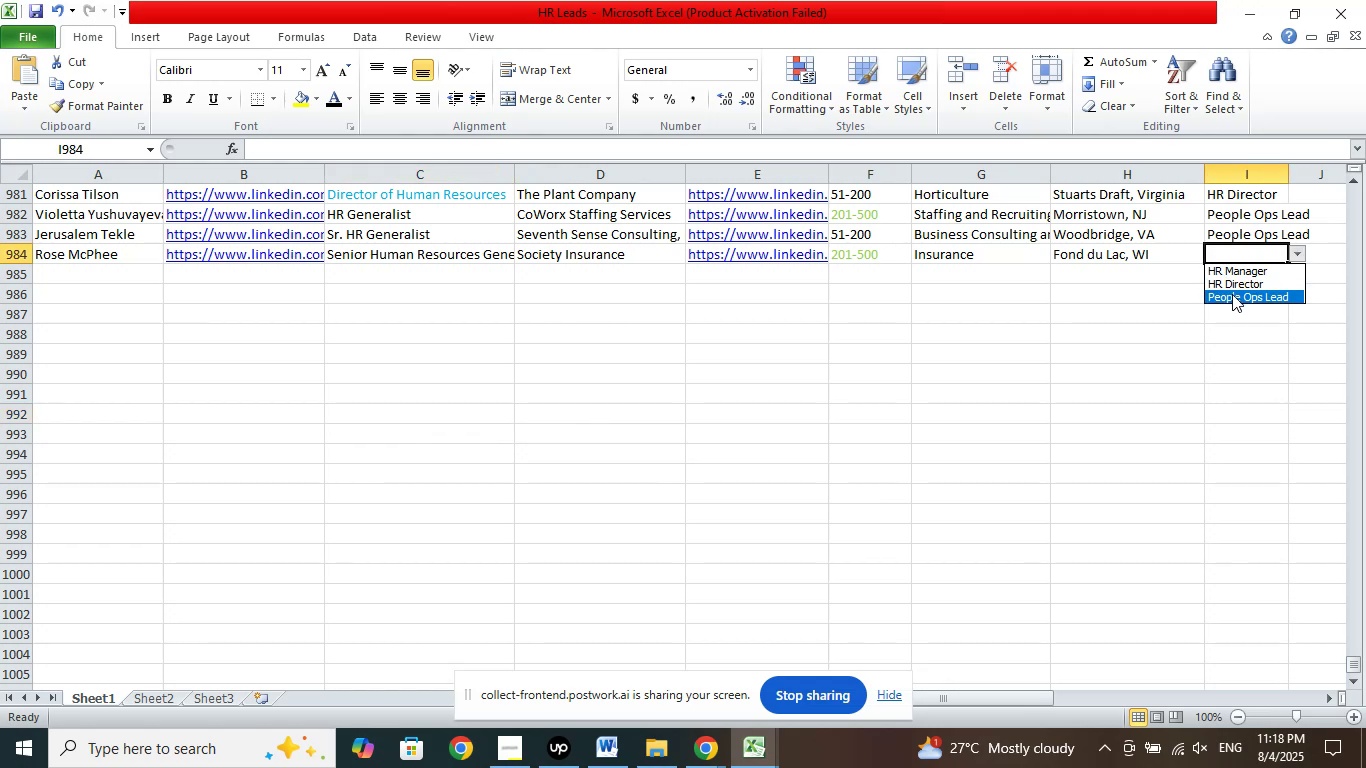 
left_click([1232, 294])
 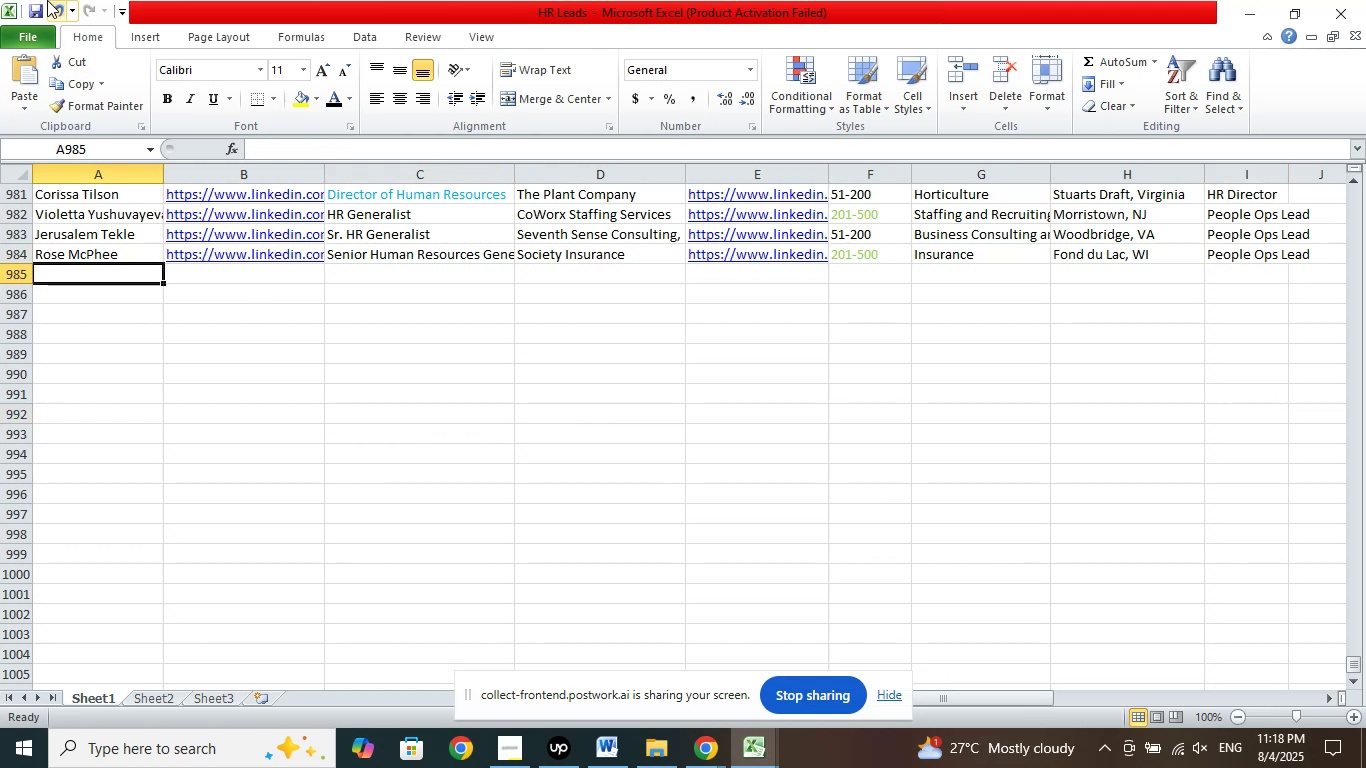 
left_click([37, 11])
 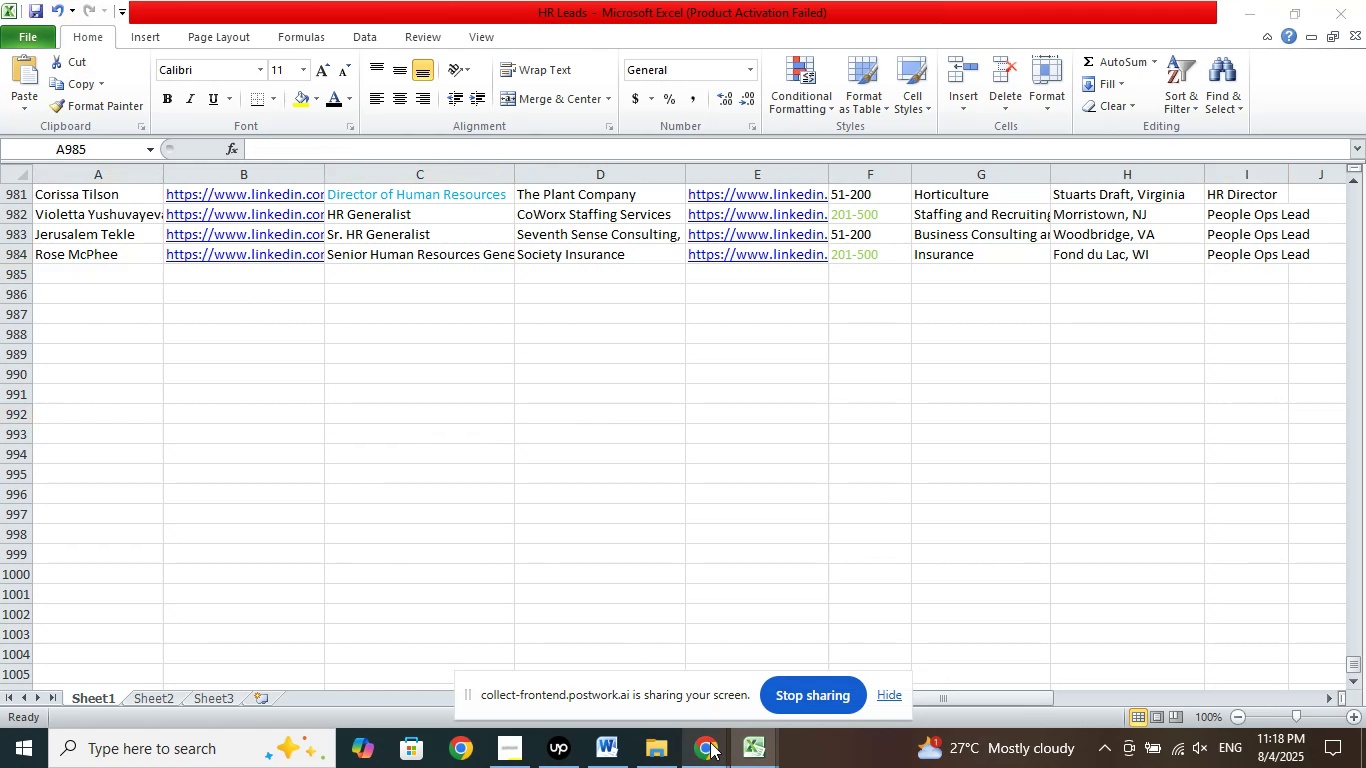 
left_click([617, 639])
 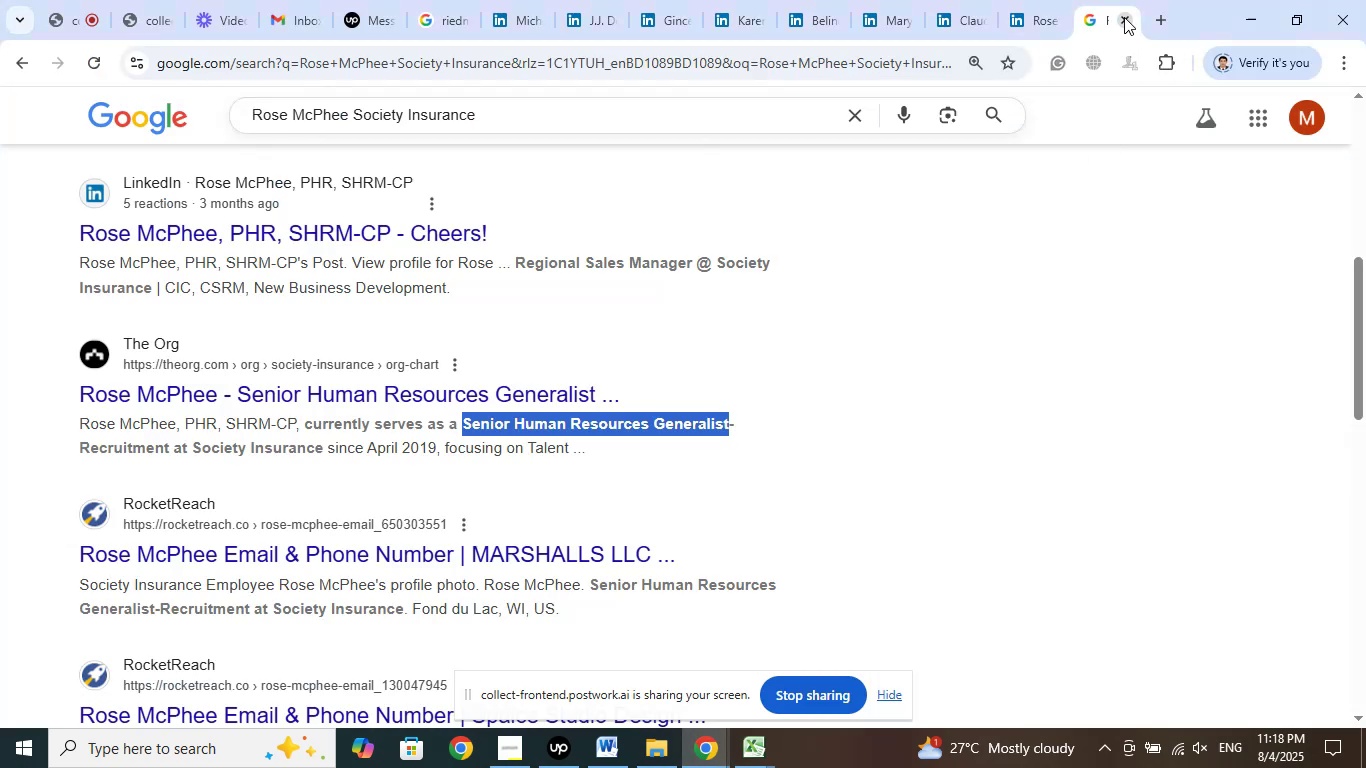 
left_click([1124, 16])
 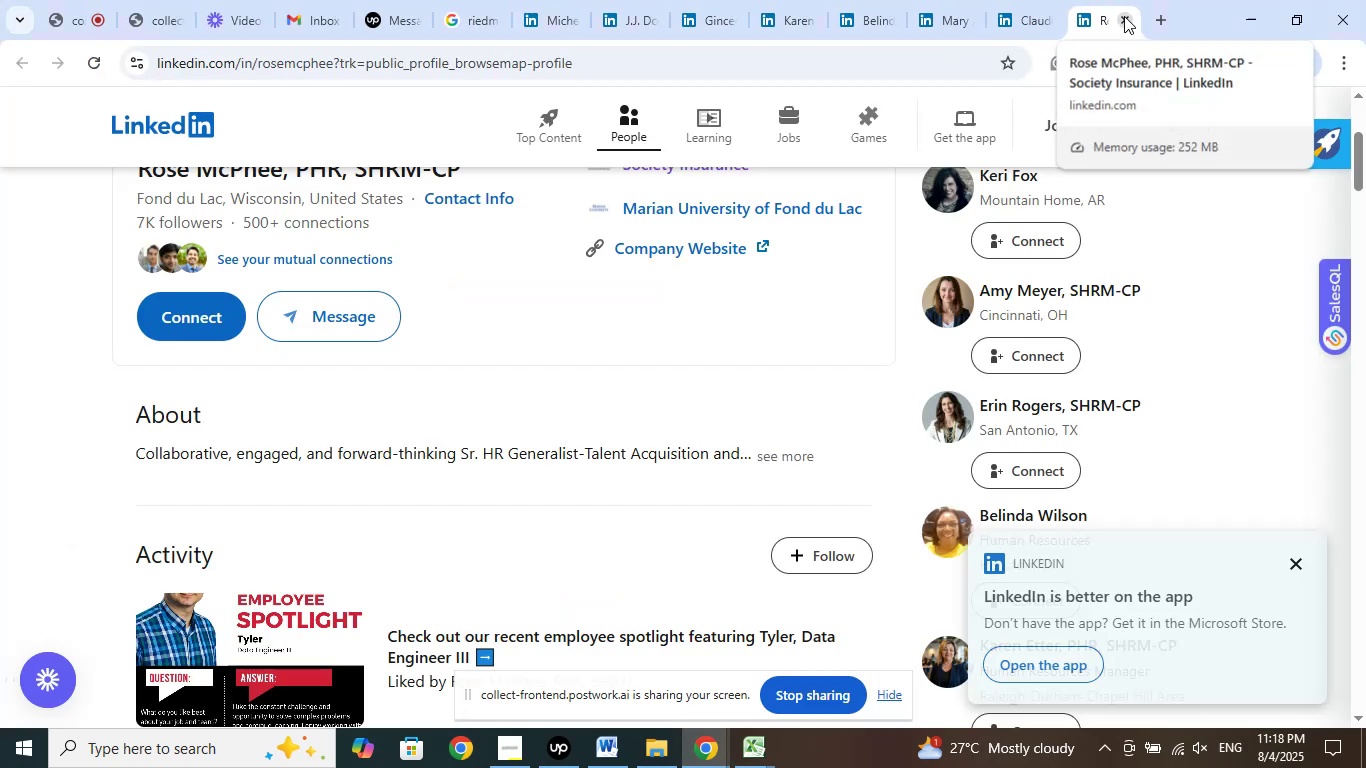 
scroll: coordinate [1149, 332], scroll_direction: up, amount: 8.0
 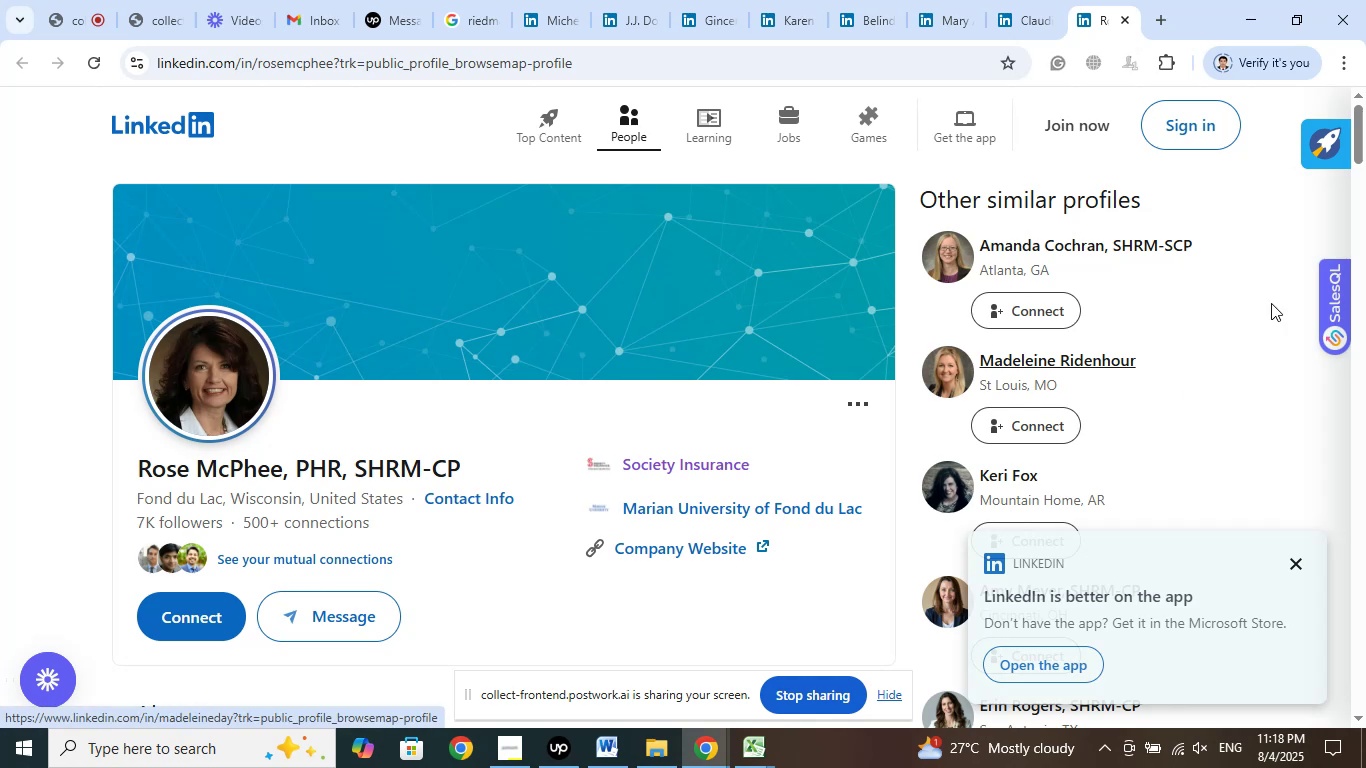 
scroll: coordinate [1251, 306], scroll_direction: down, amount: 2.0
 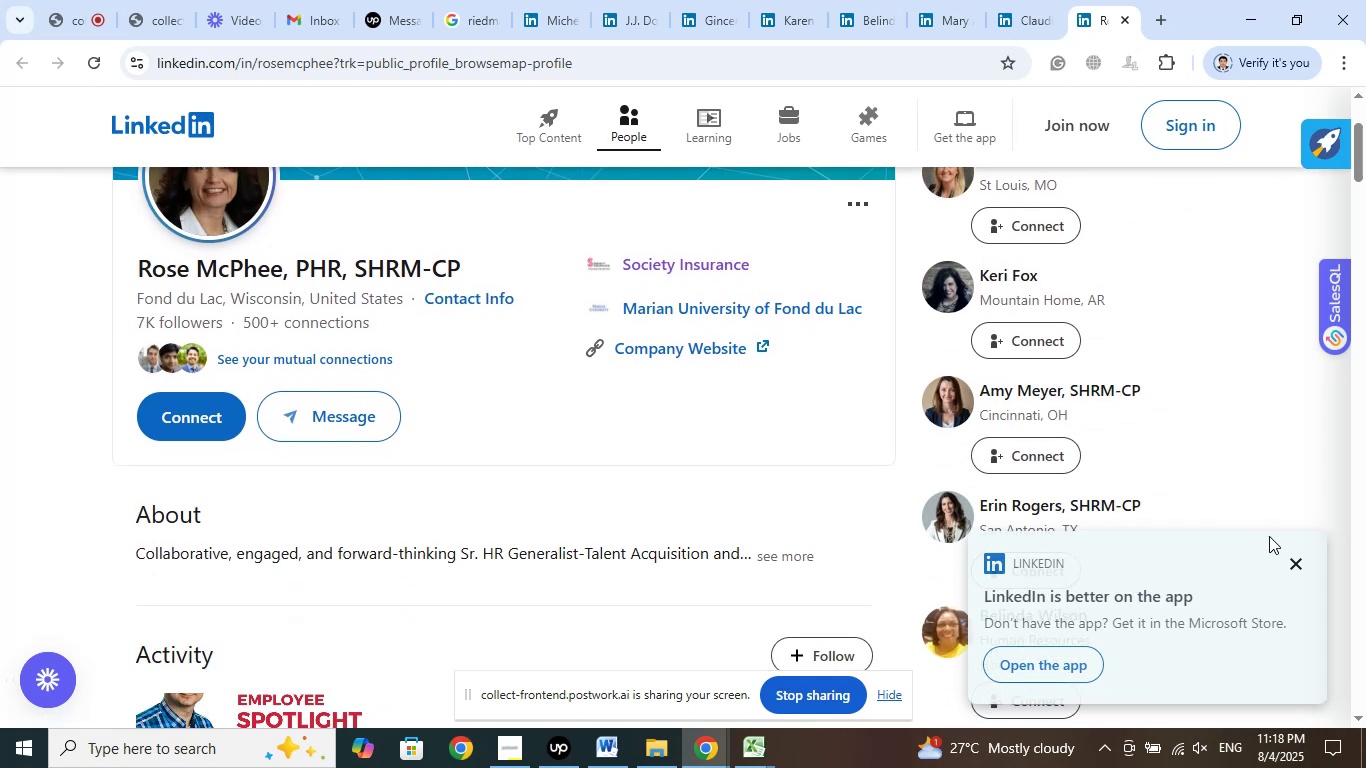 
left_click([1297, 556])
 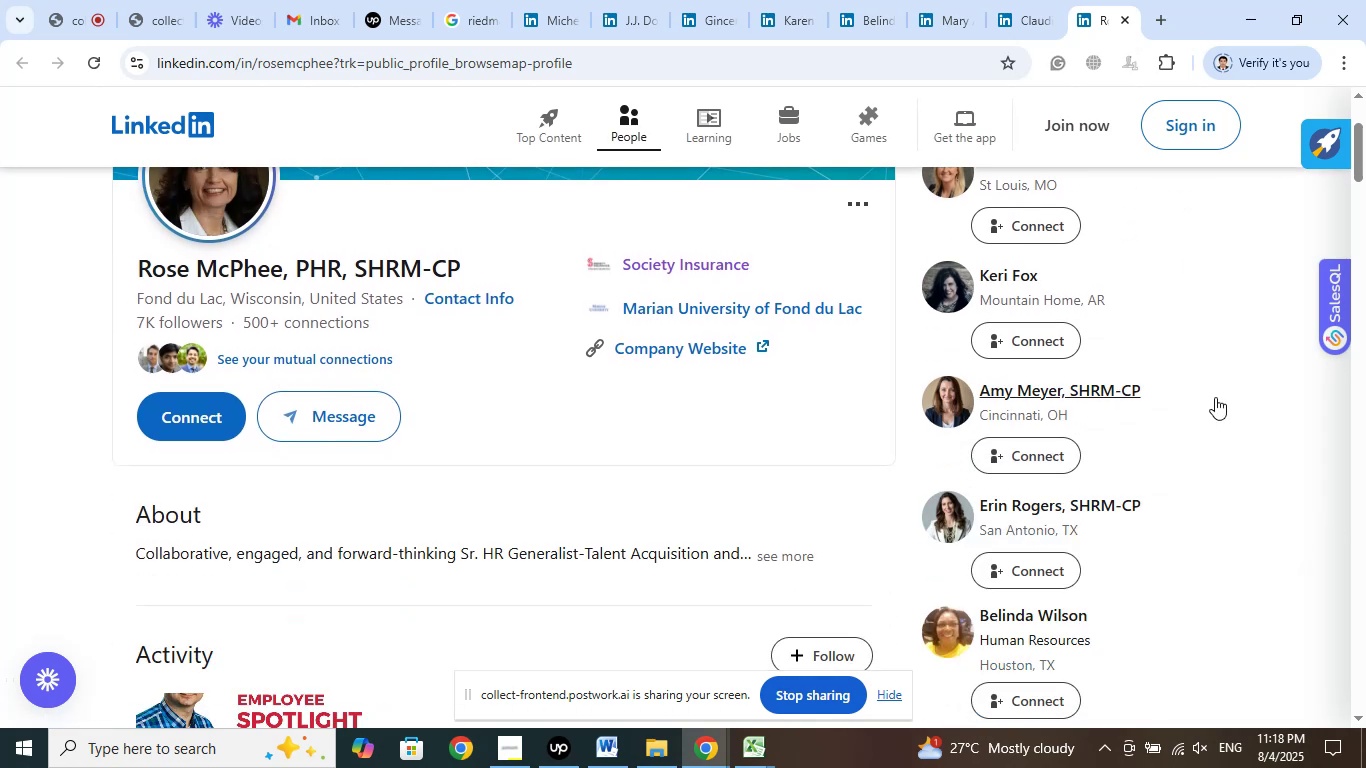 
scroll: coordinate [1216, 395], scroll_direction: down, amount: 2.0
 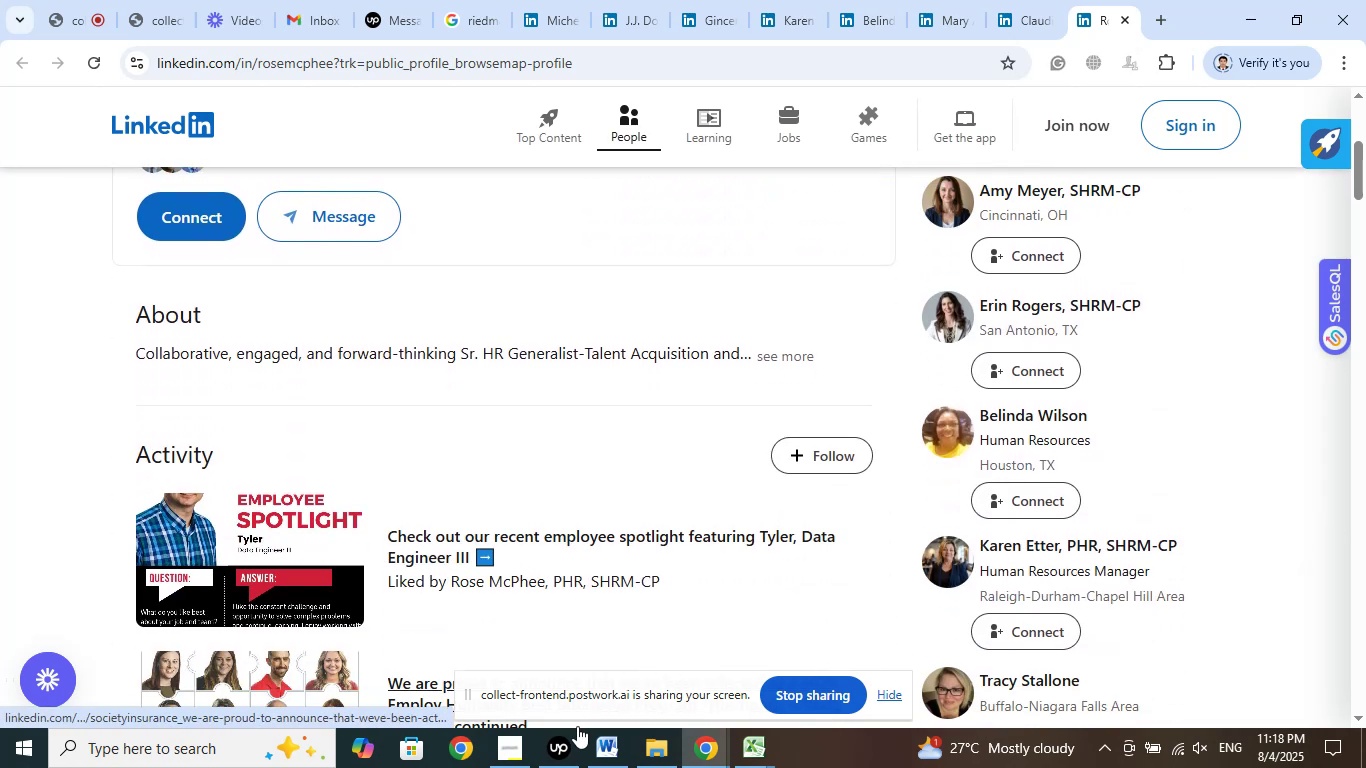 
left_click([563, 743])
 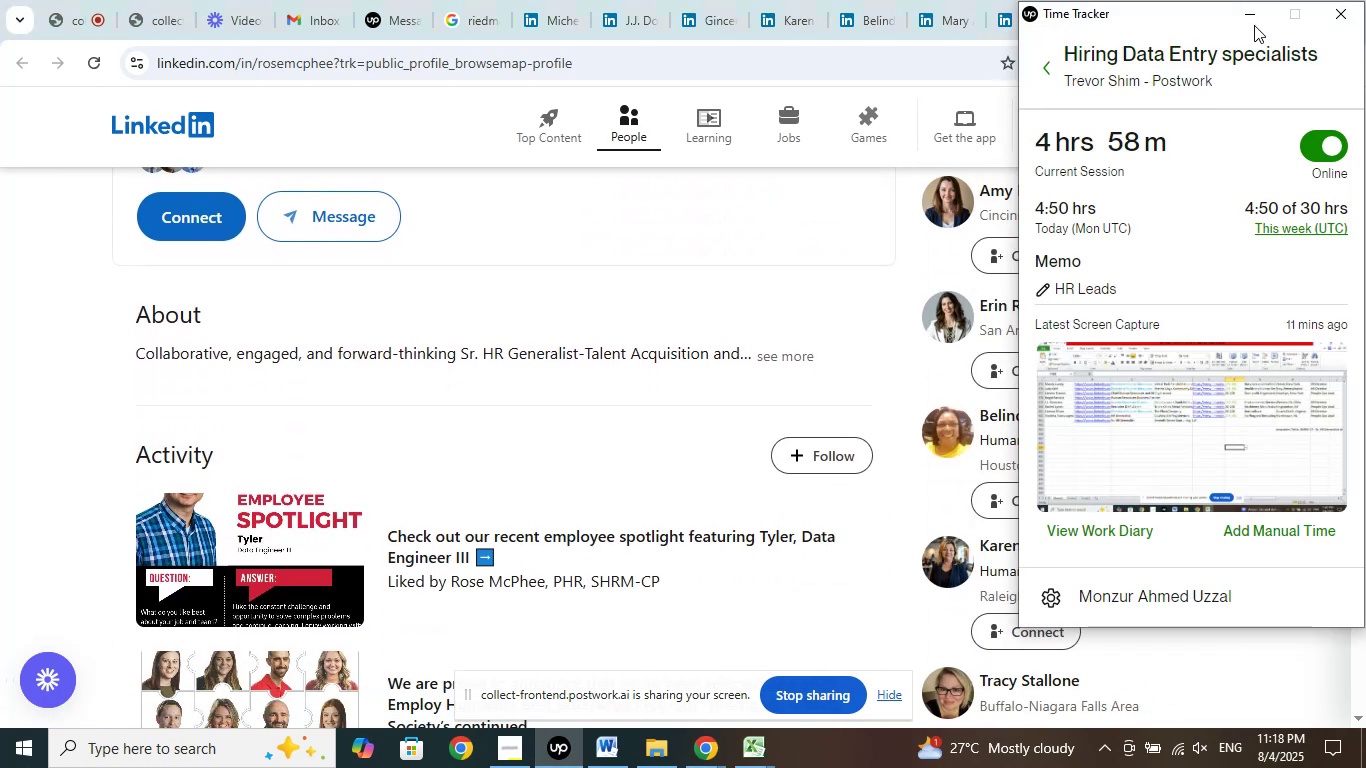 
left_click([1254, 24])
 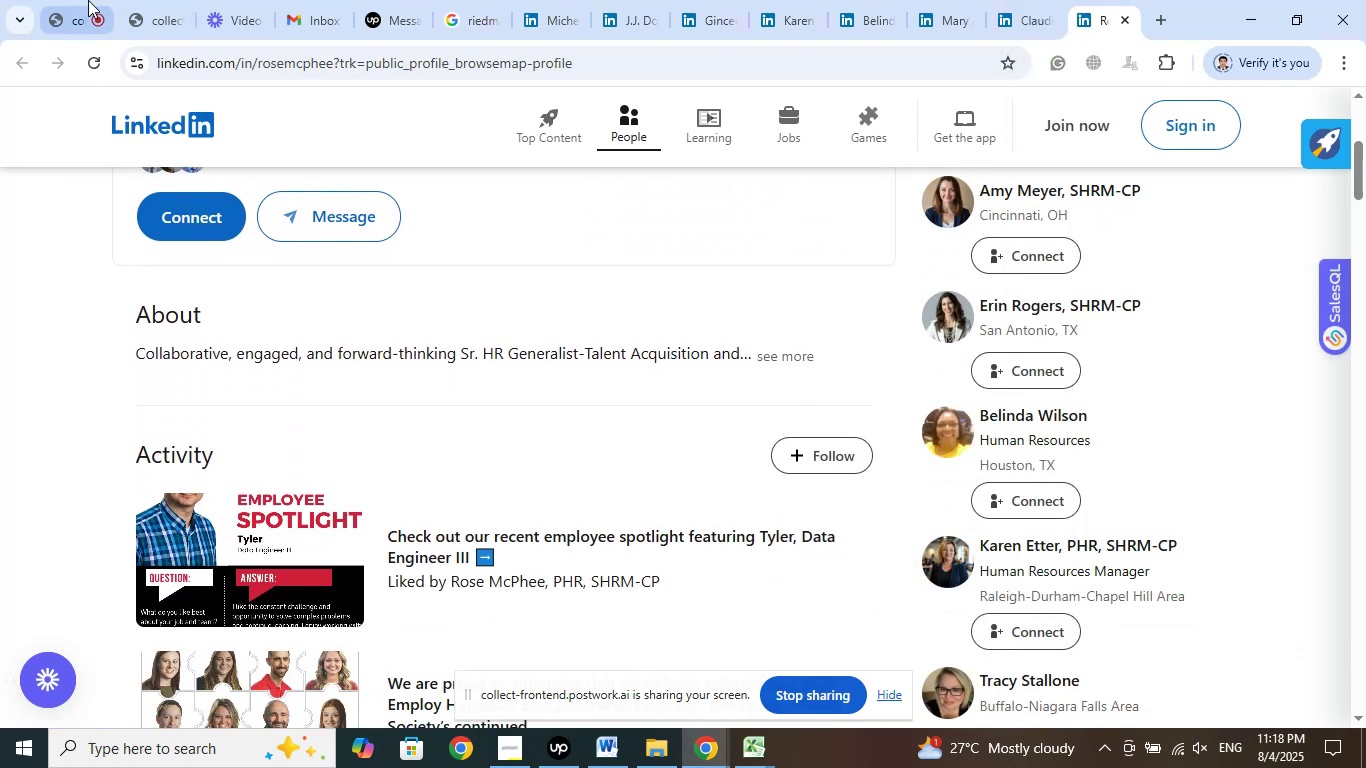 
left_click([80, 0])
 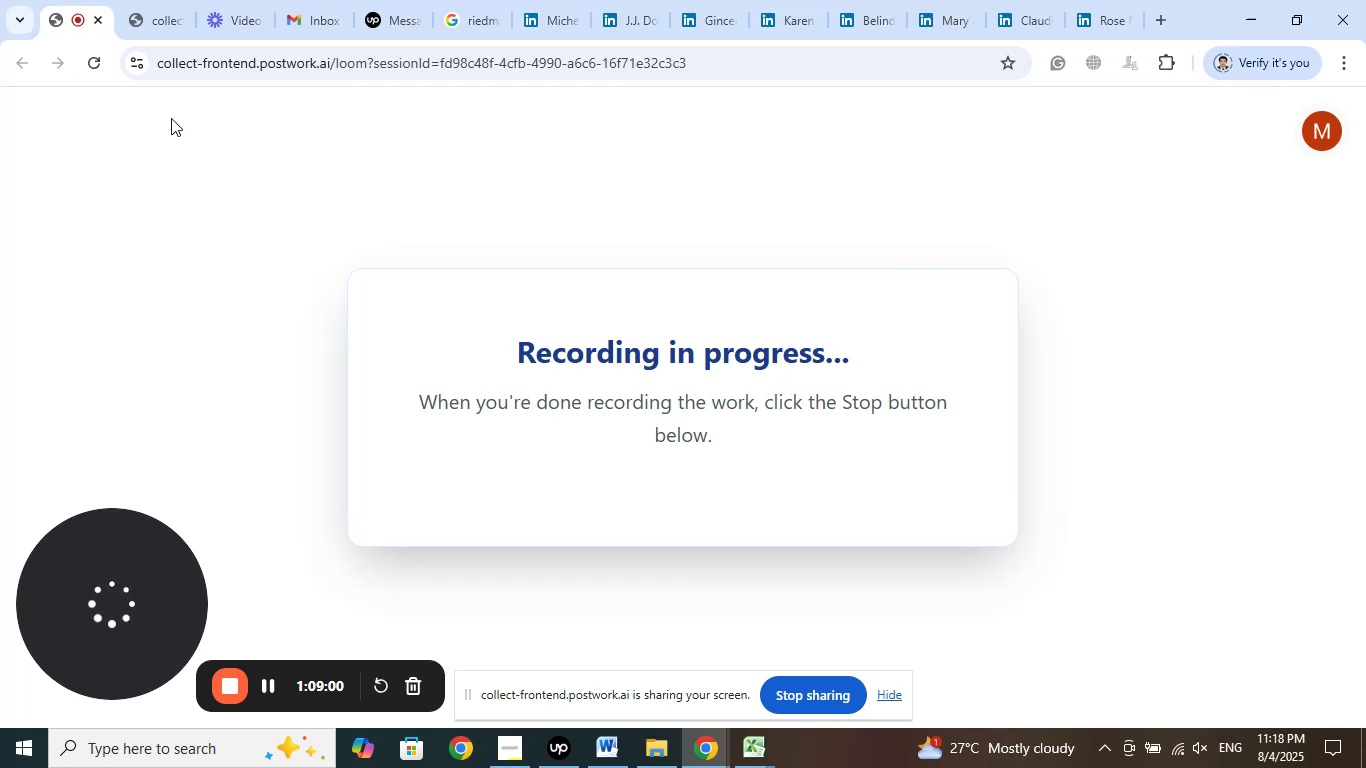 
left_click([162, 0])
 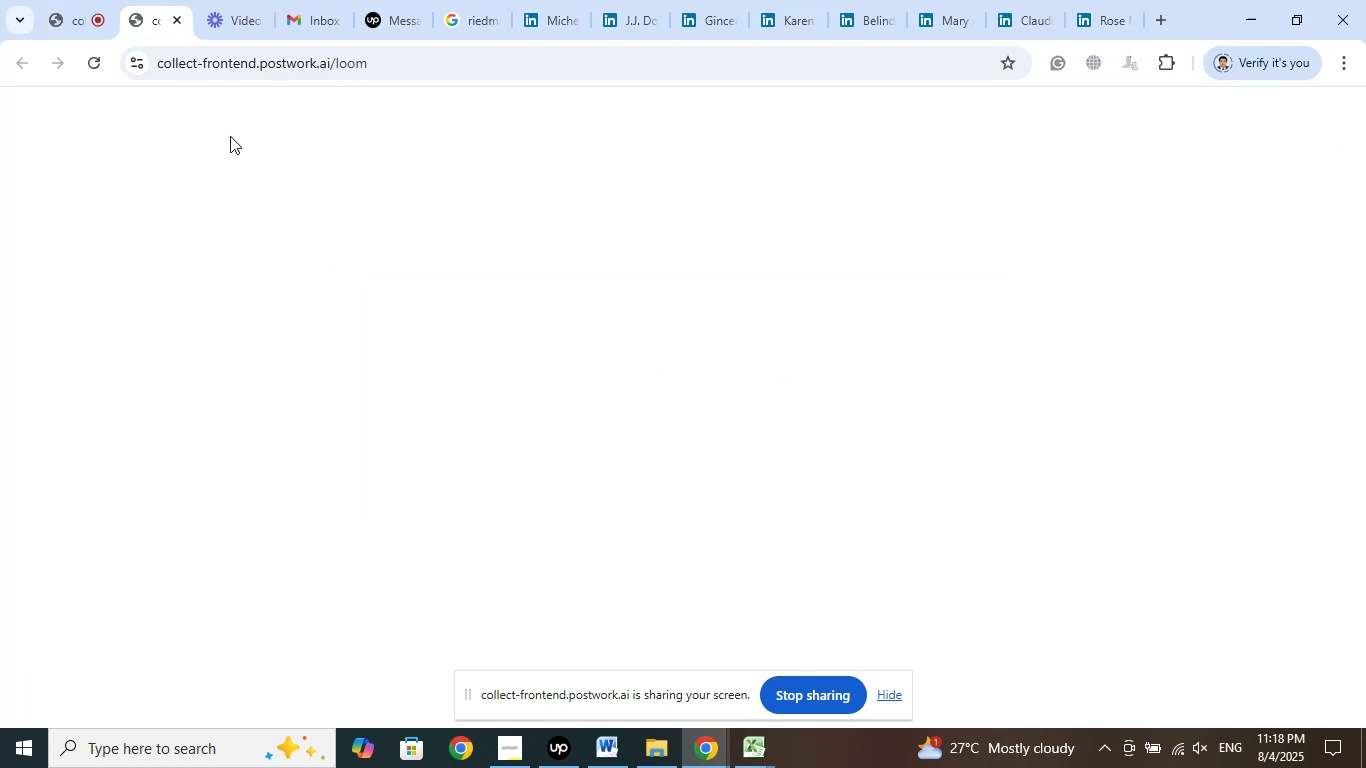 
left_click([243, 0])
 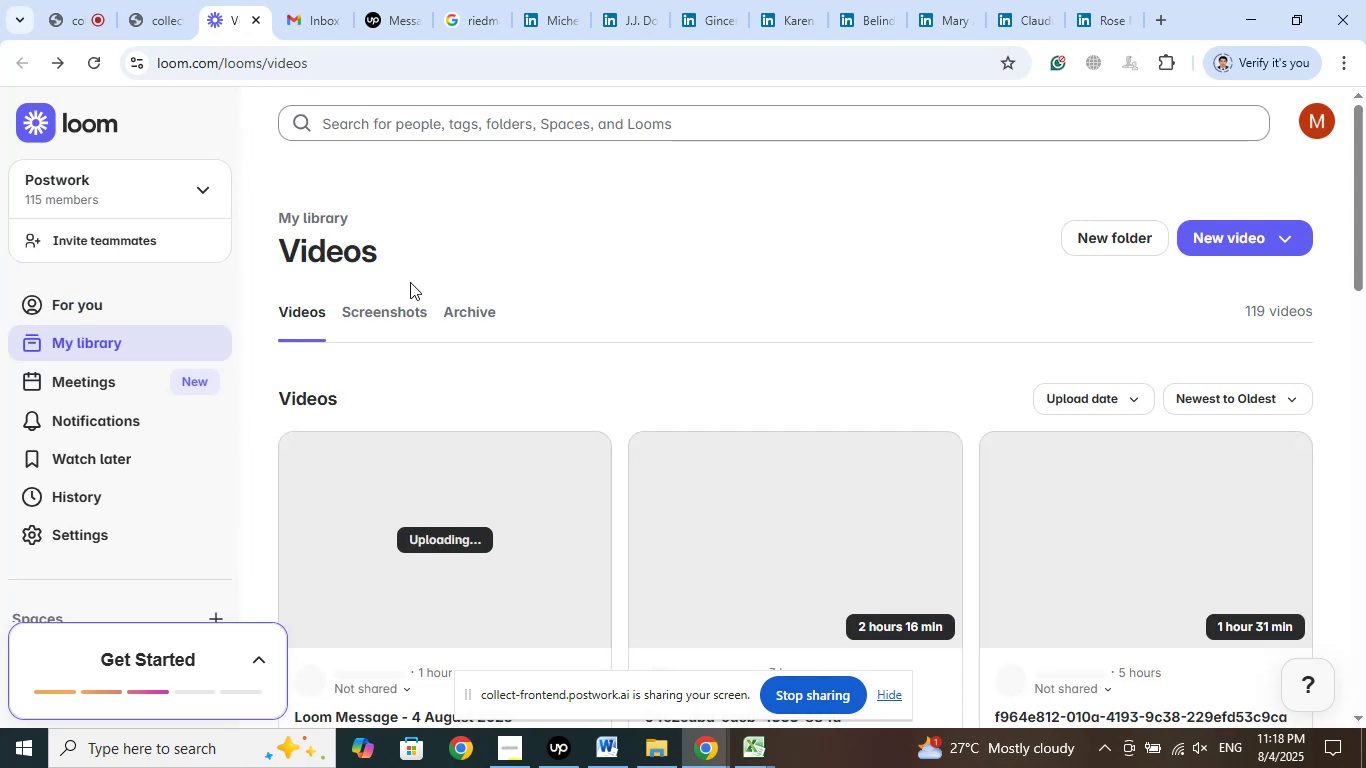 
wait(12.67)
 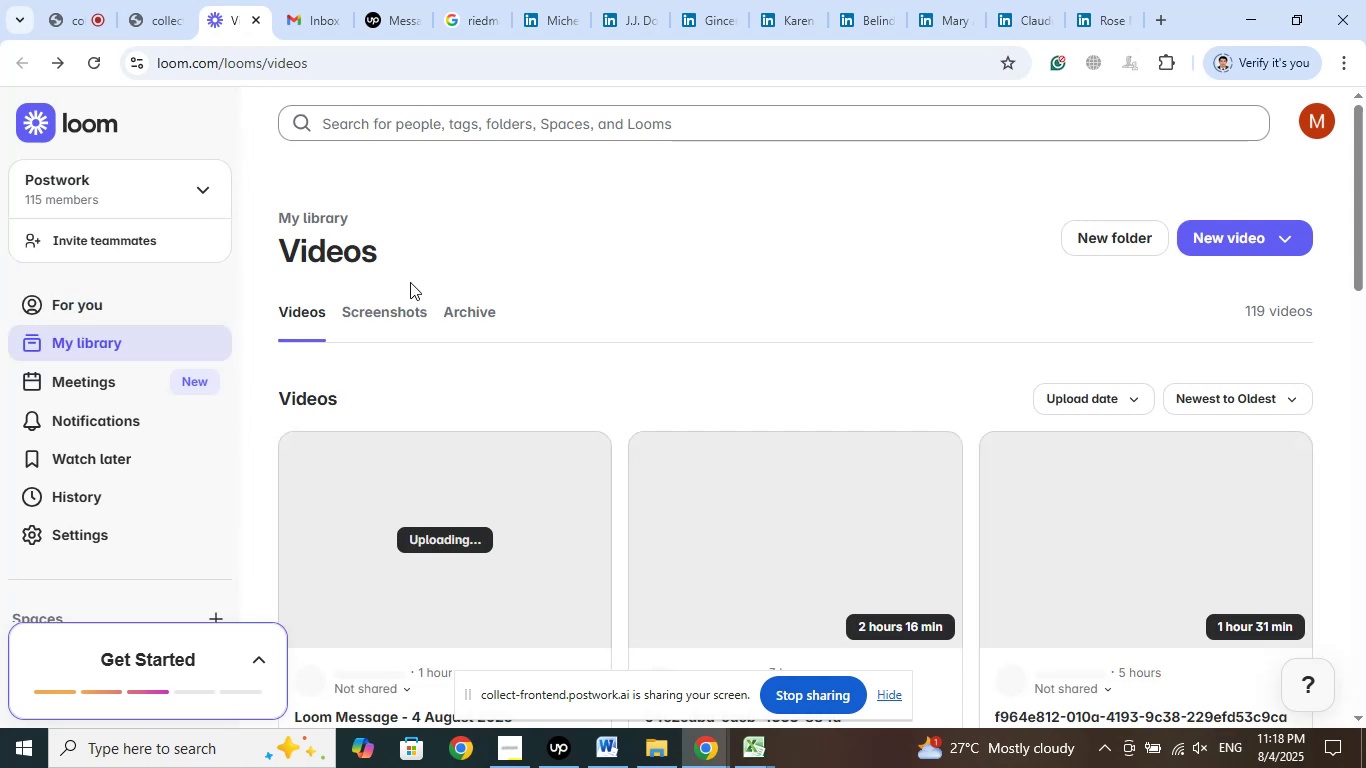 
left_click([1090, 10])
 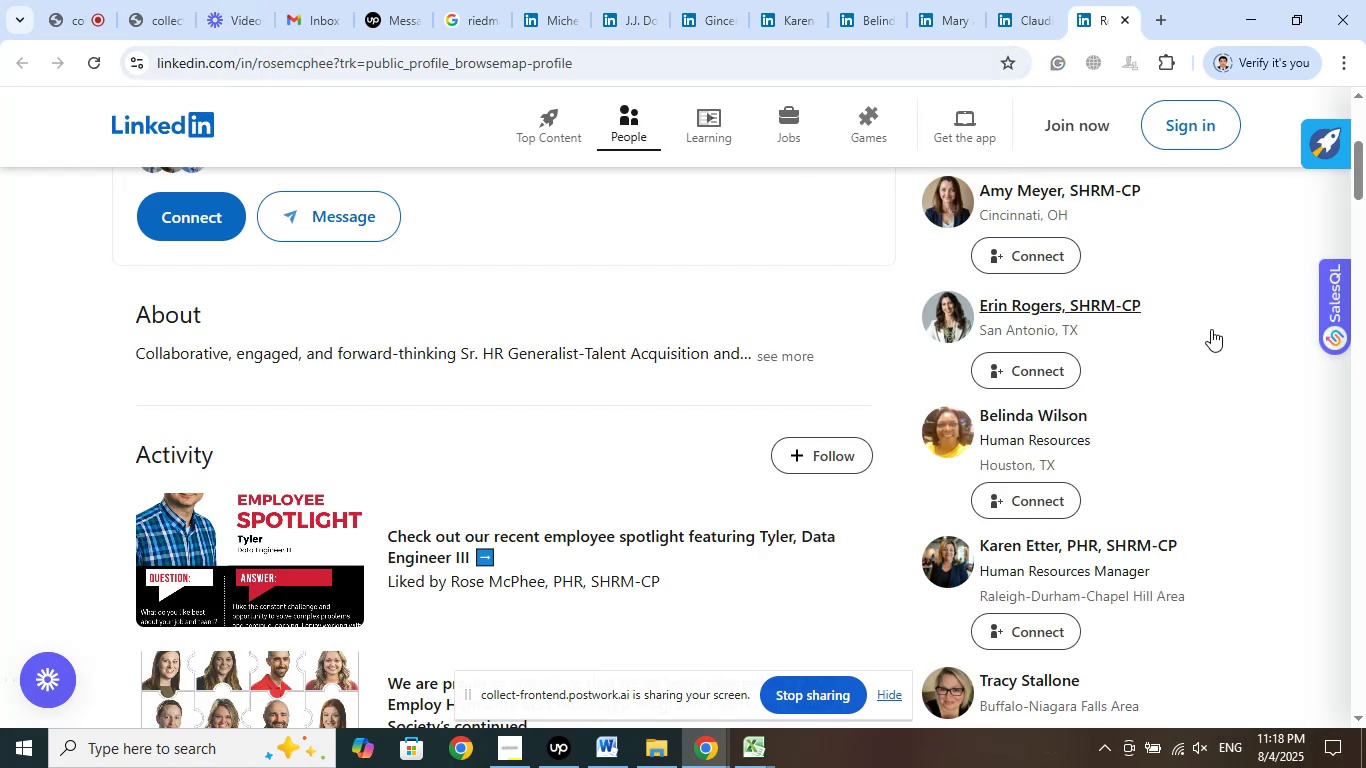 
scroll: coordinate [1222, 327], scroll_direction: down, amount: 3.0
 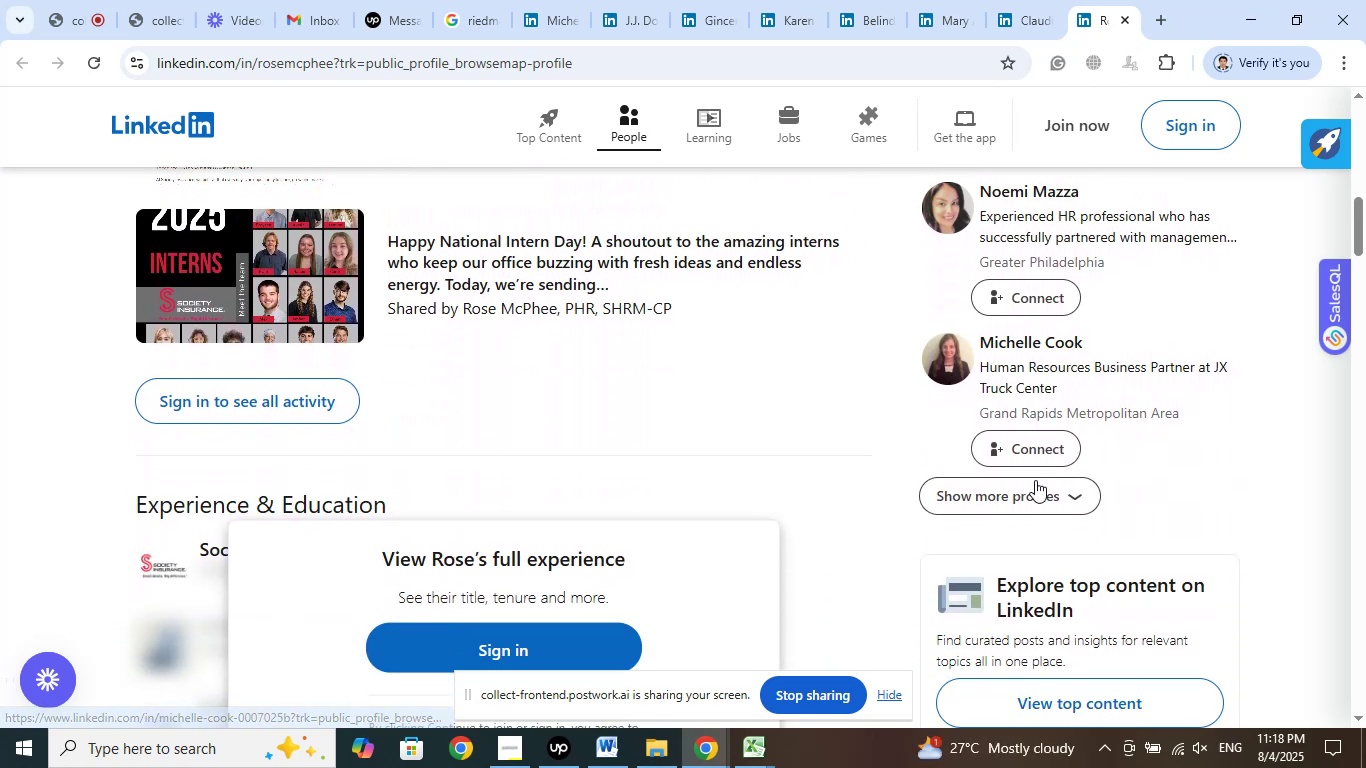 
left_click([1031, 485])
 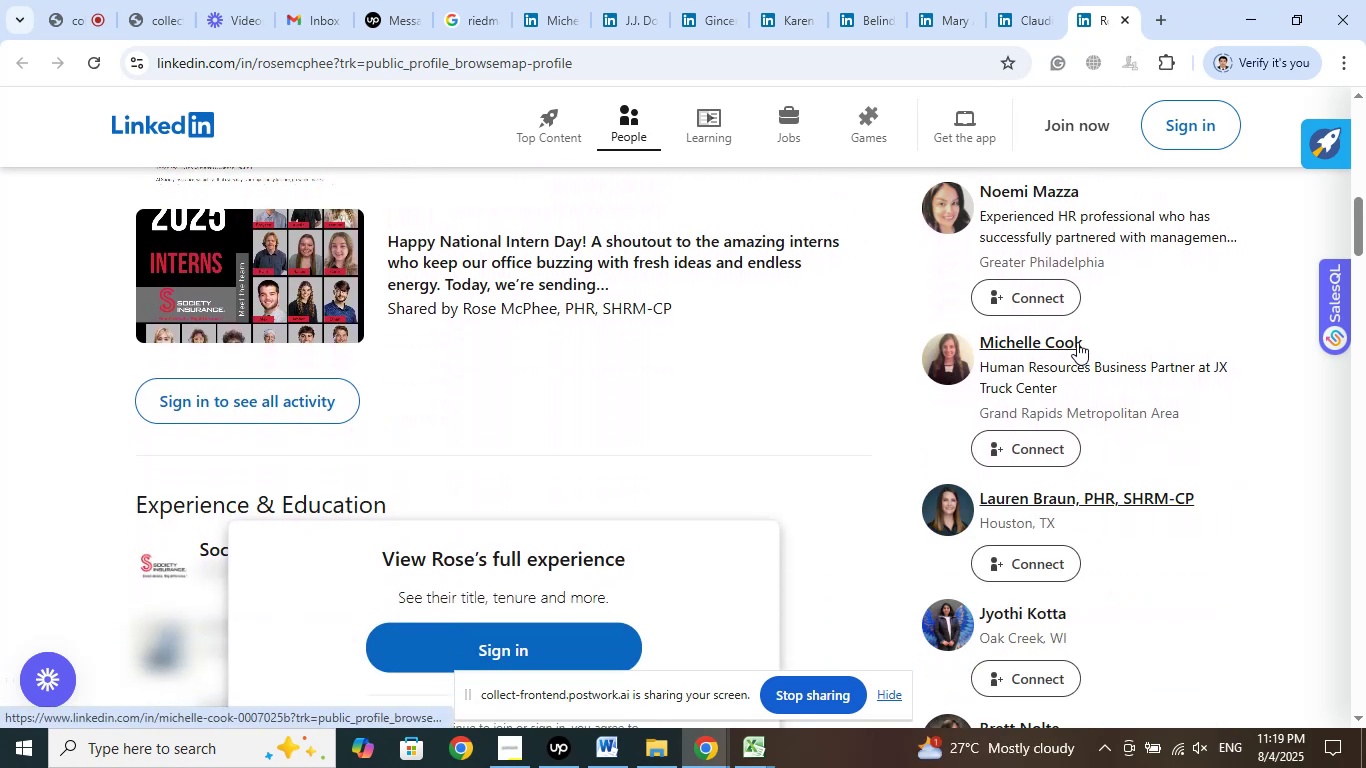 
left_click([1135, 364])
 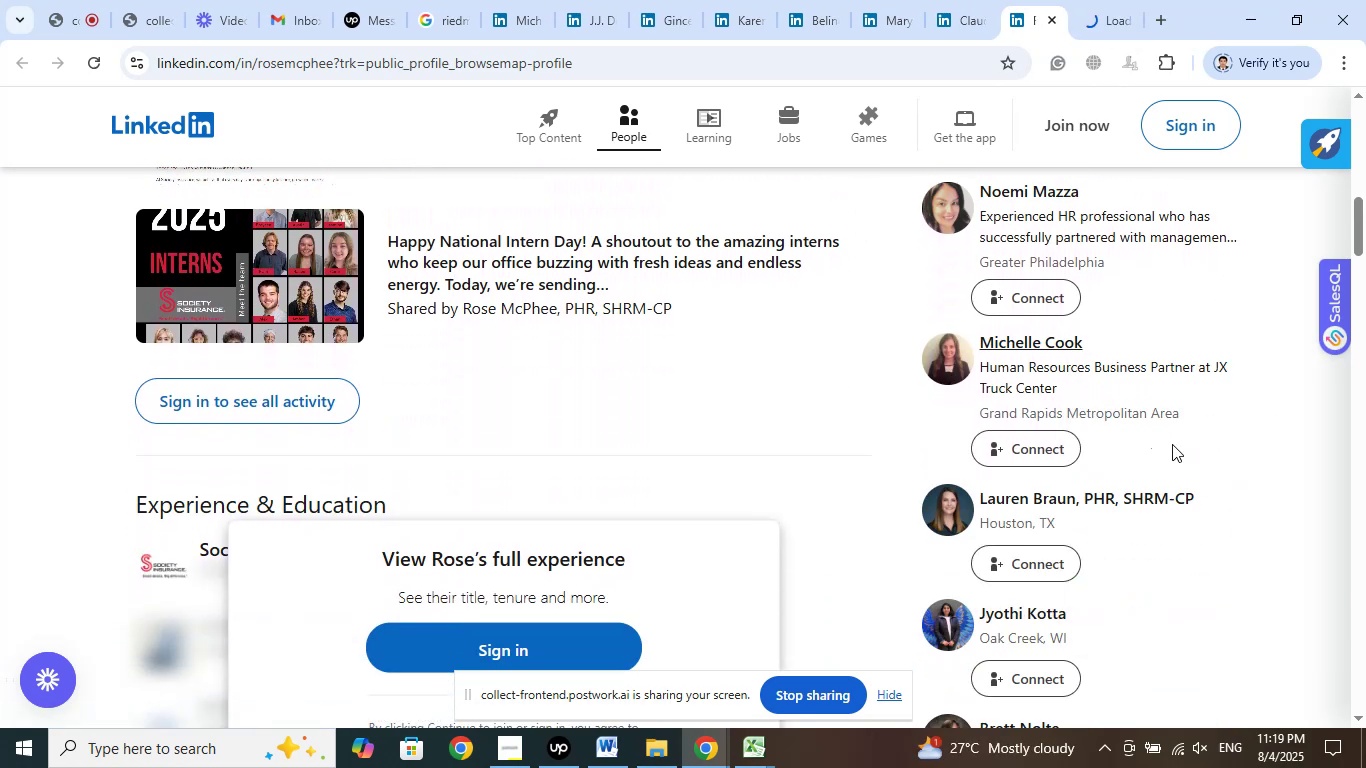 
scroll: coordinate [1209, 437], scroll_direction: down, amount: 6.0
 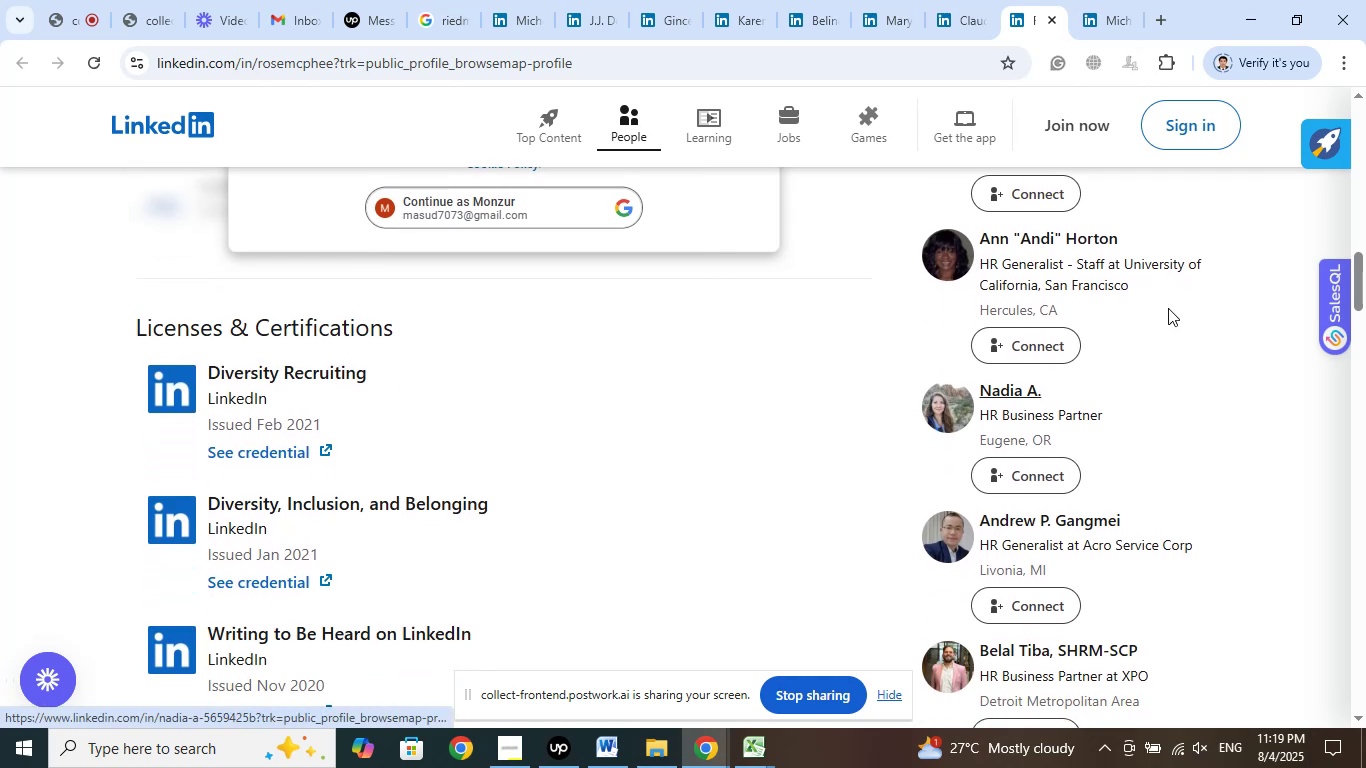 
left_click([1105, 4])
 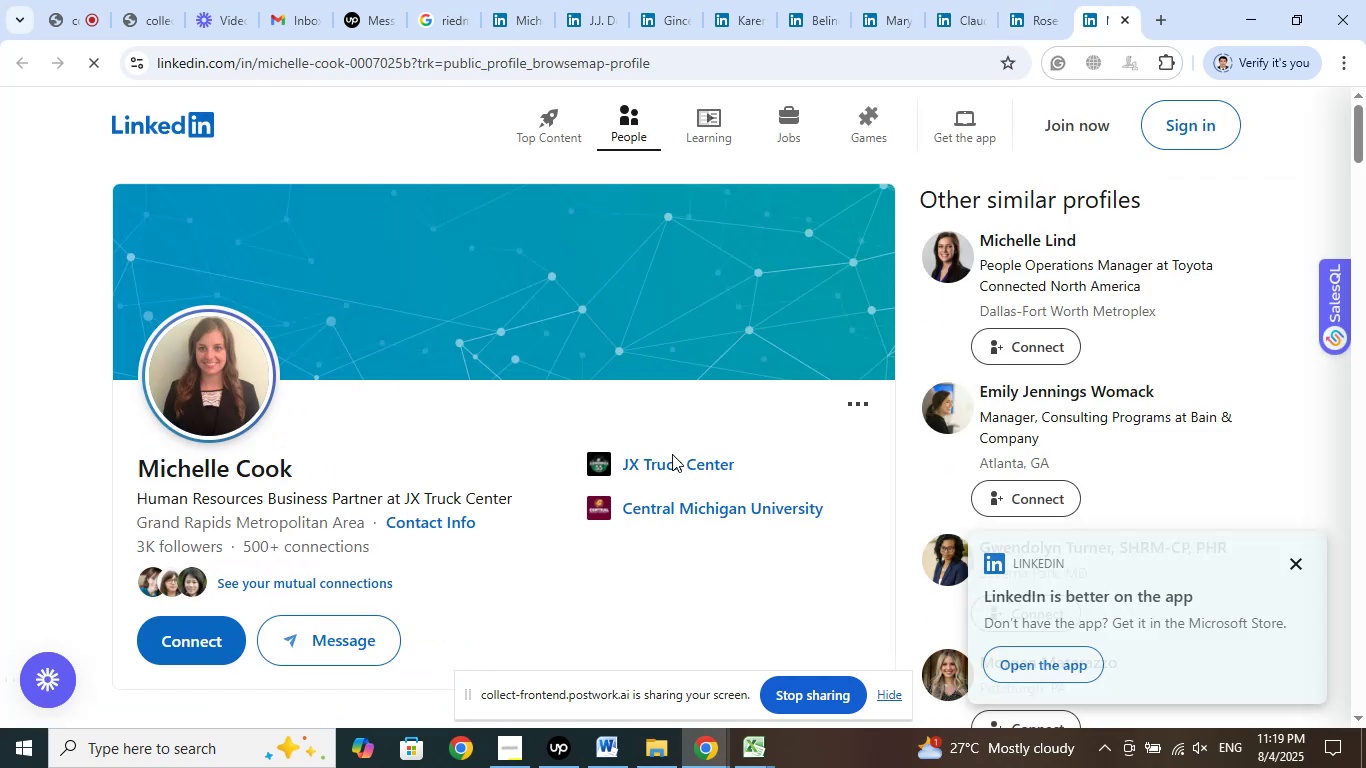 
right_click([687, 463])
 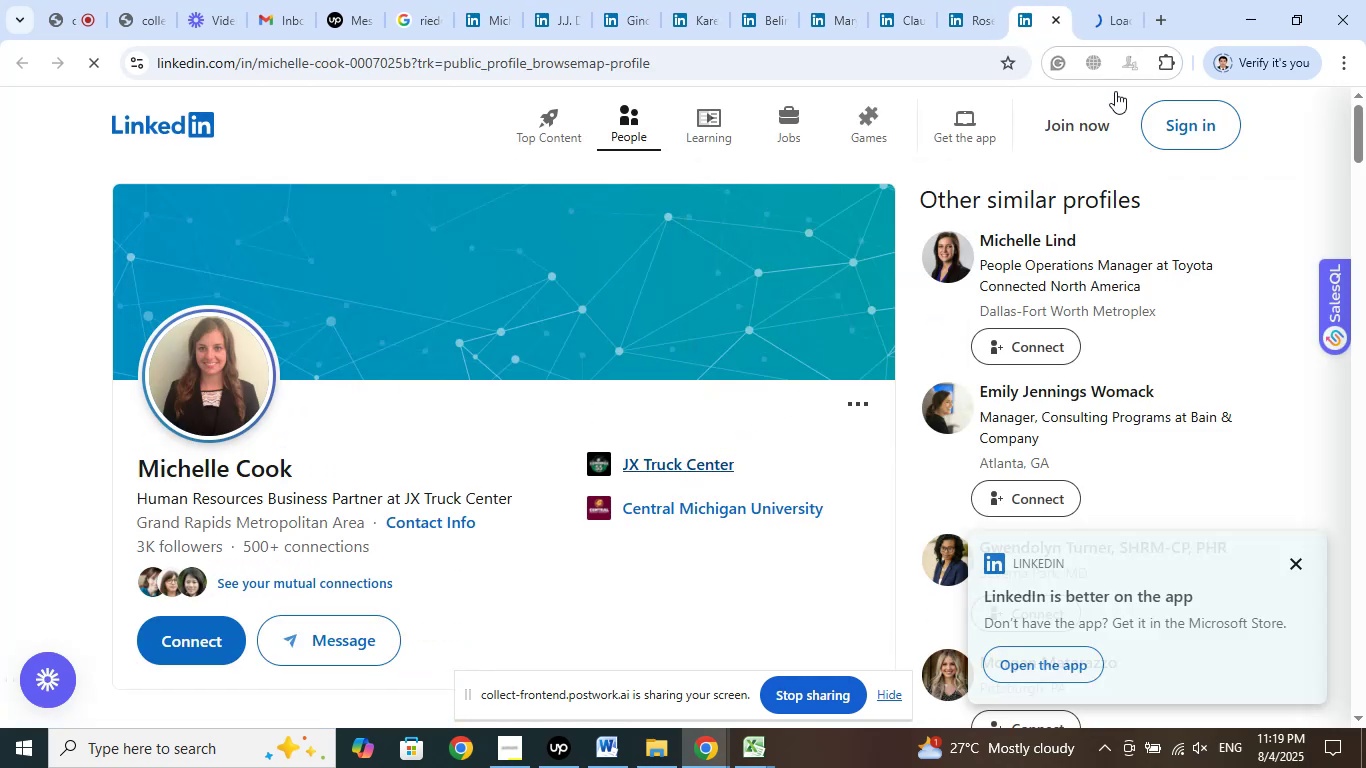 
left_click([1095, 17])
 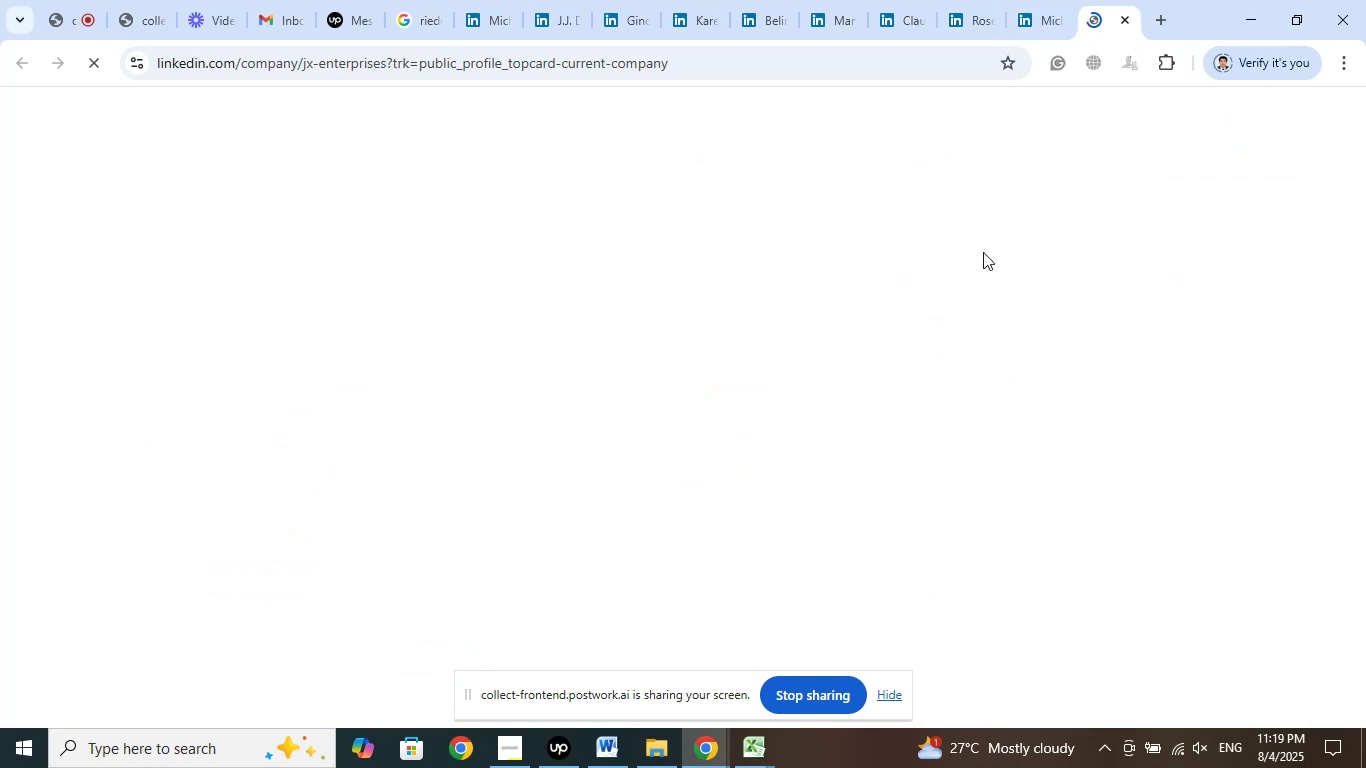 
mouse_move([918, 338])
 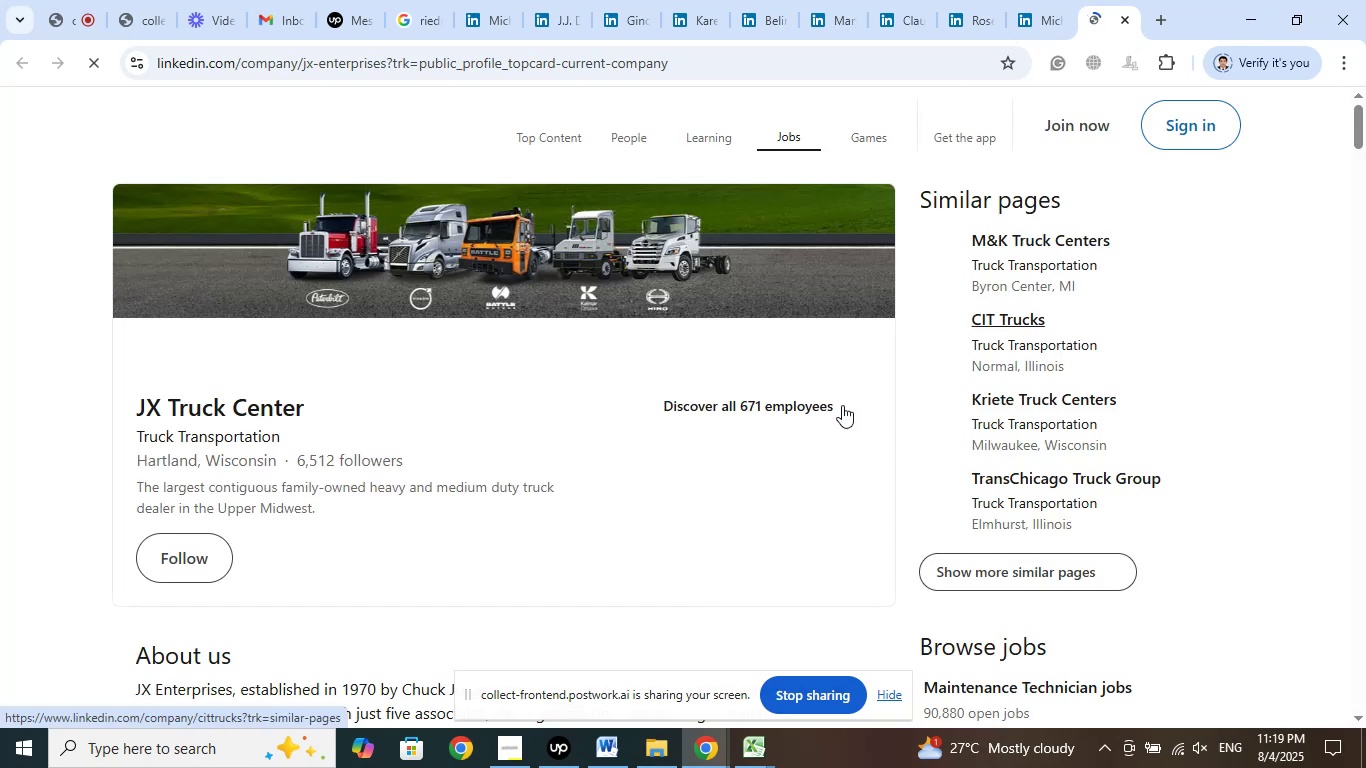 
scroll: coordinate [780, 438], scroll_direction: down, amount: 6.0
 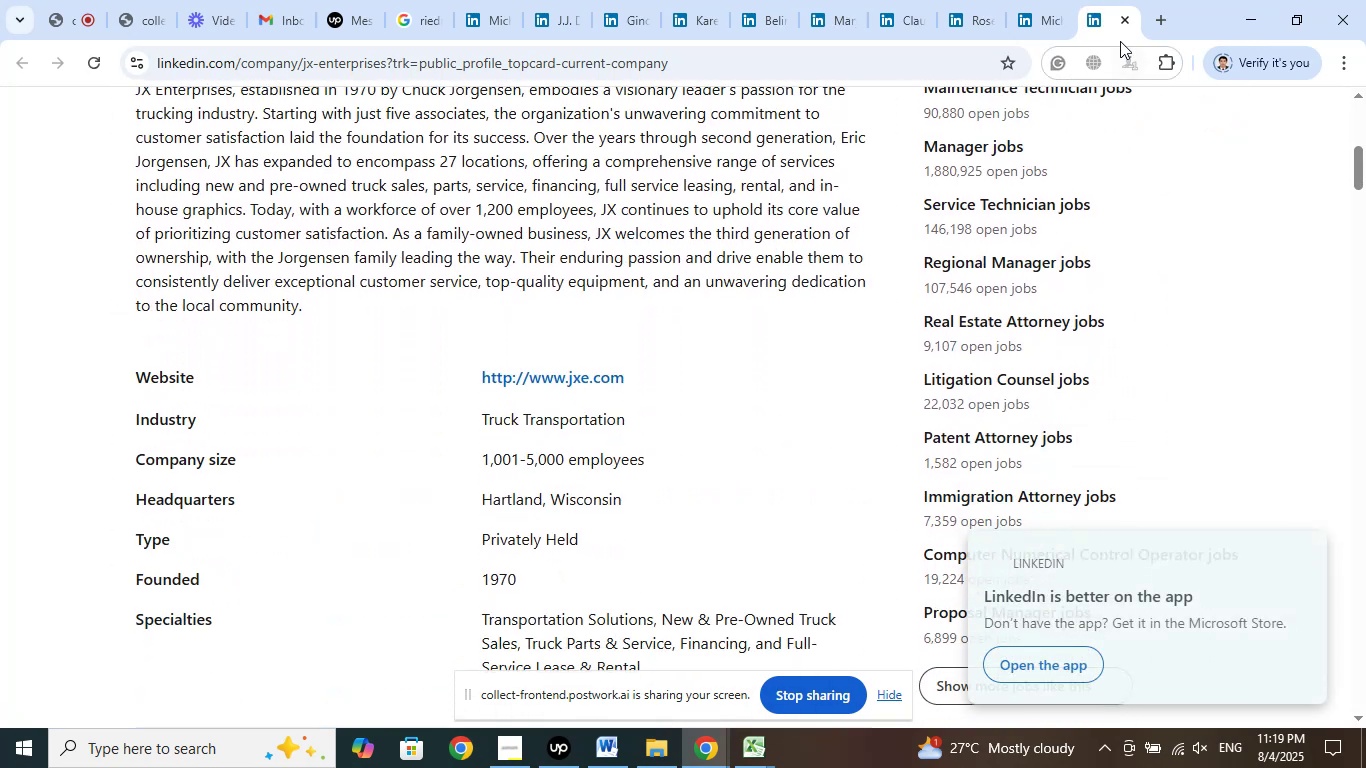 
left_click([1123, 18])
 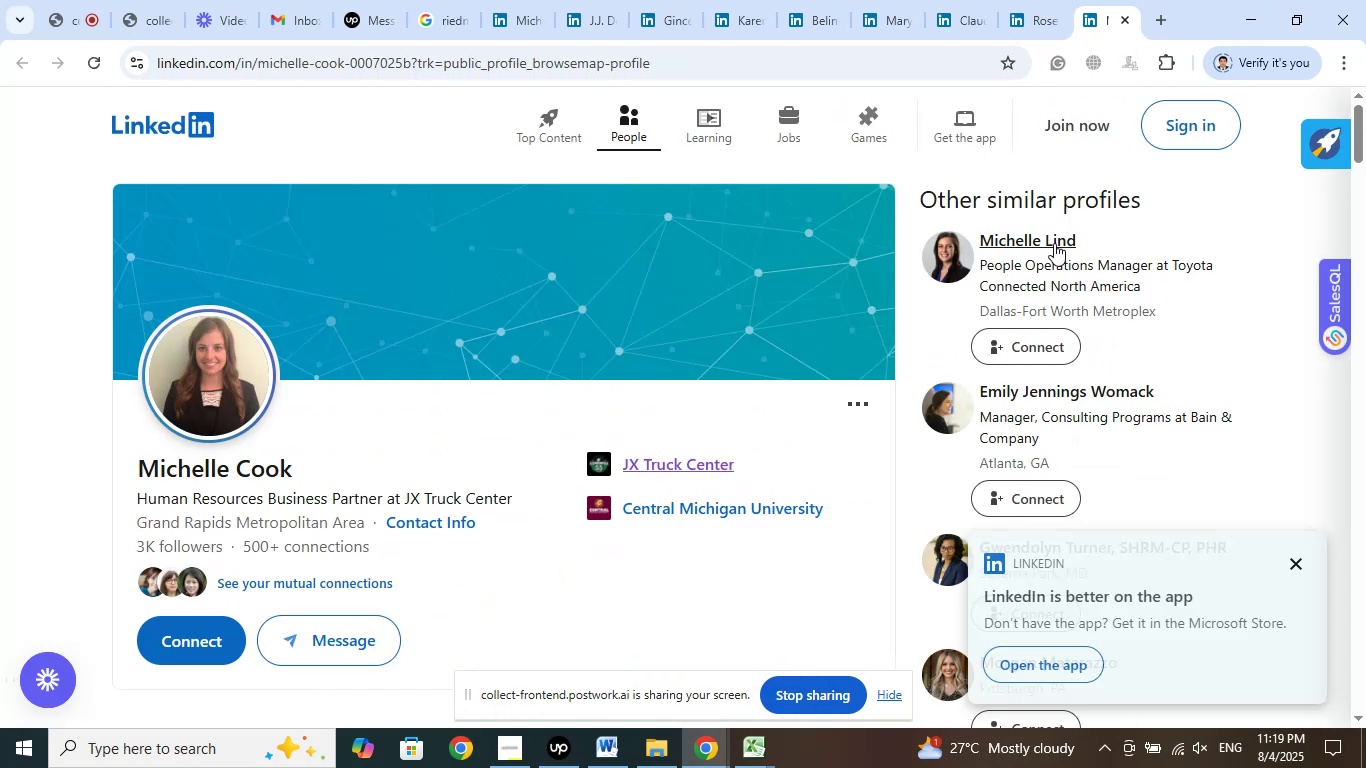 
right_click([1045, 236])
 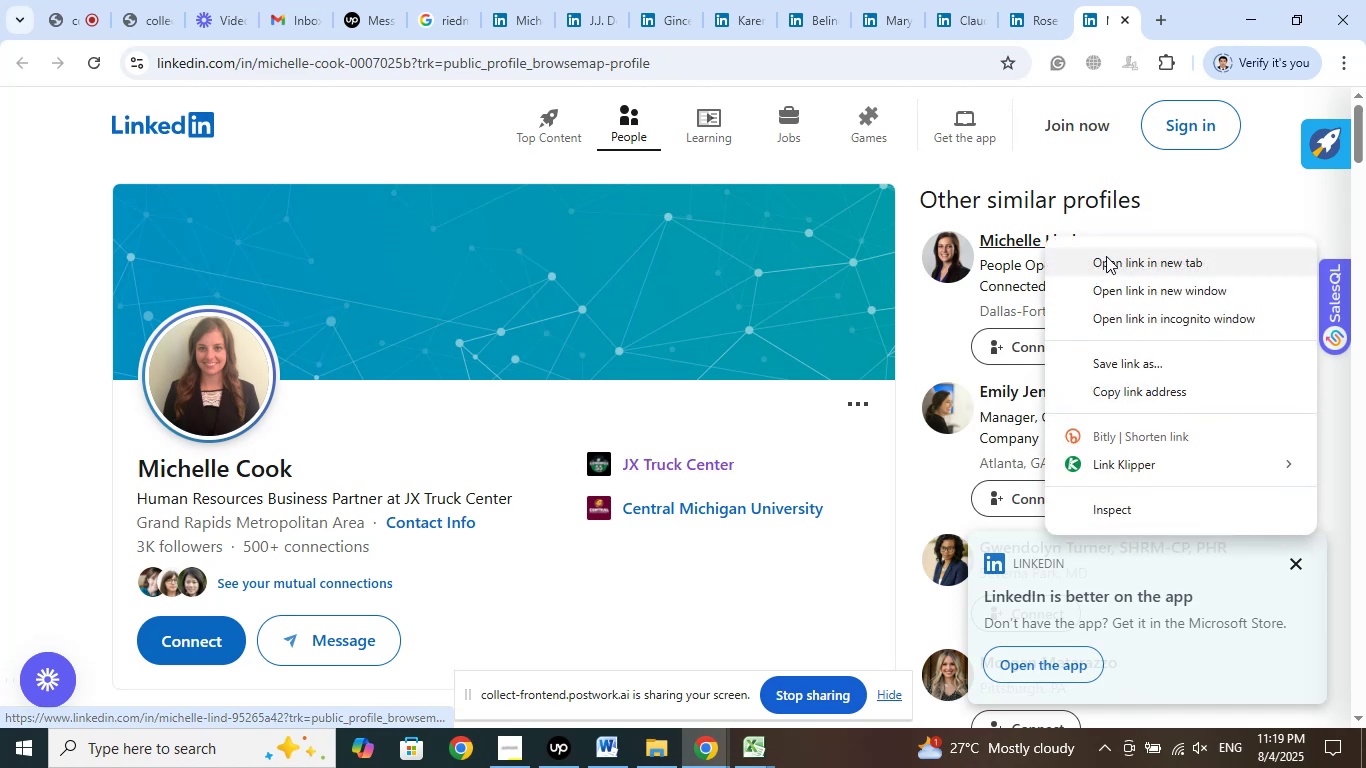 
left_click_drag(start_coordinate=[1112, 259], to_coordinate=[1117, 262])
 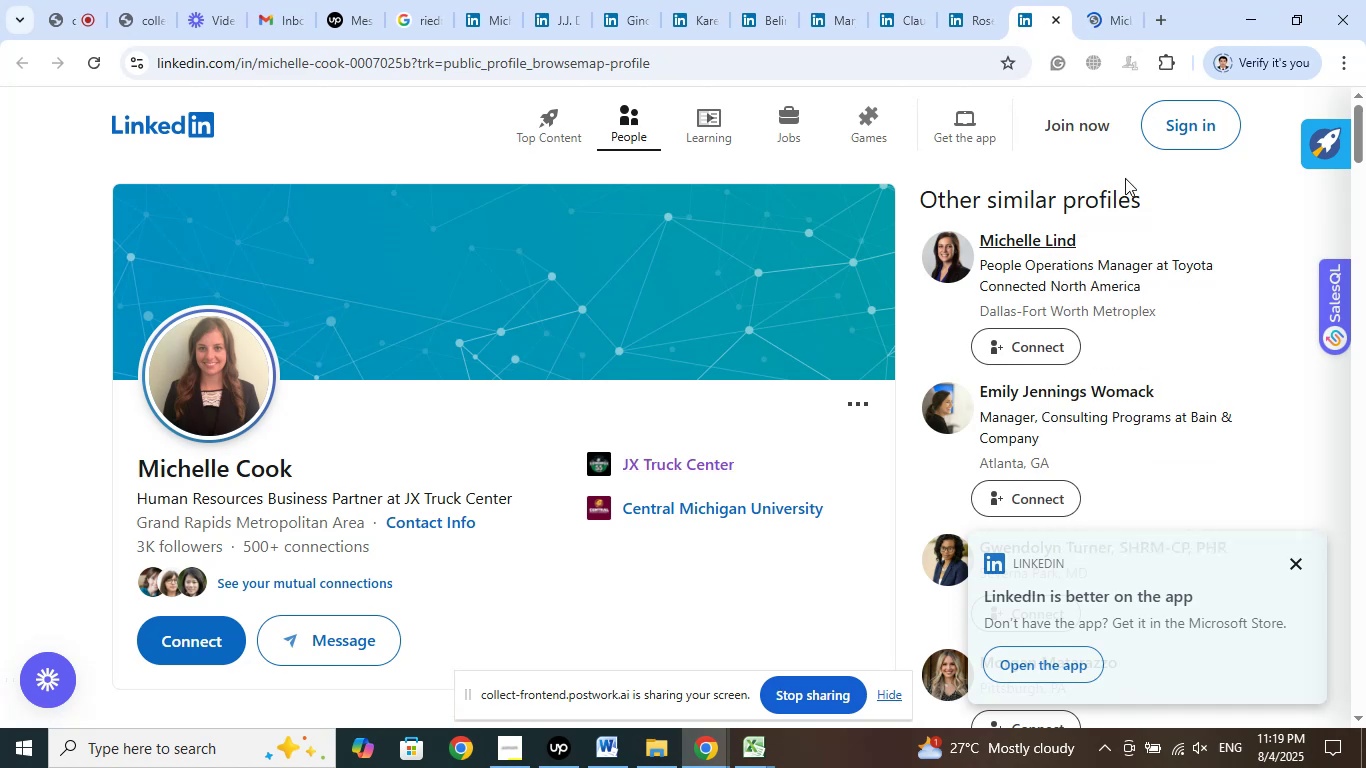 
left_click([1110, 6])
 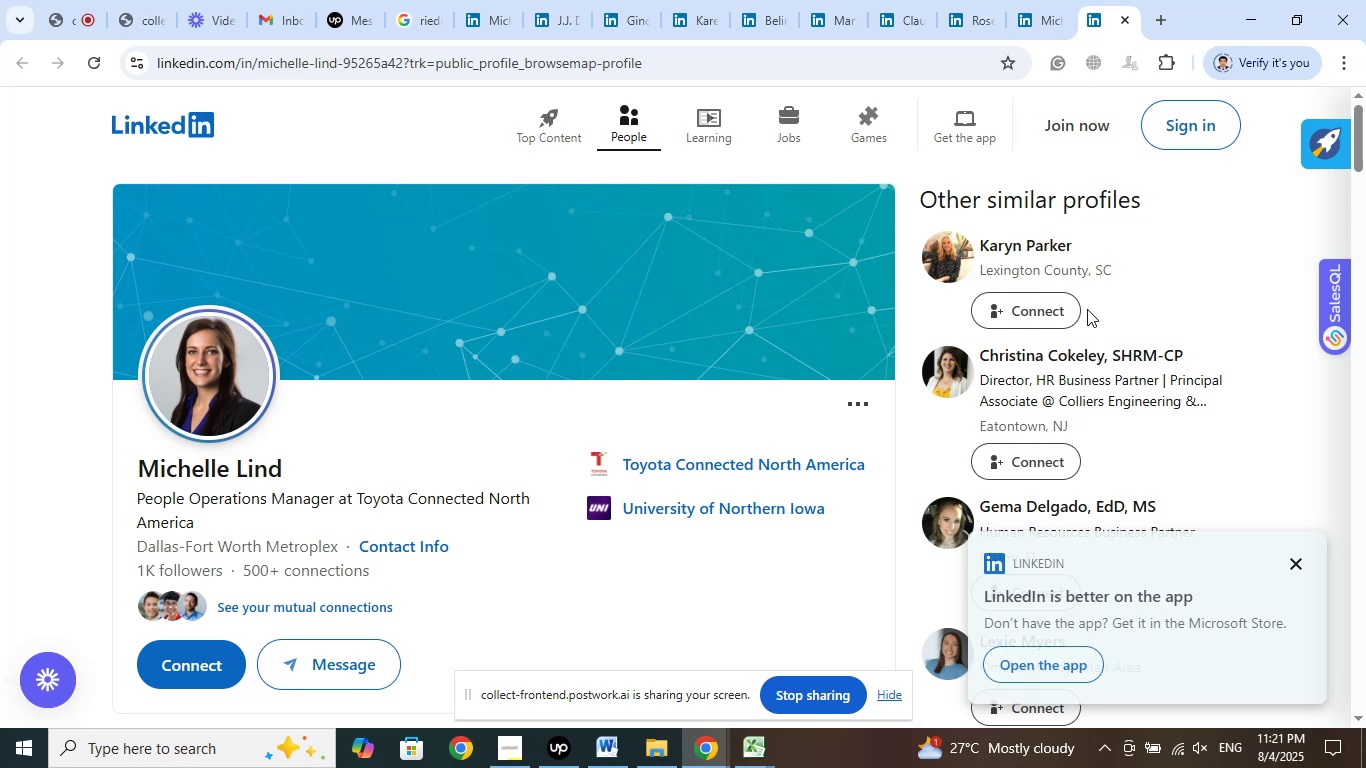 
wait(129.64)
 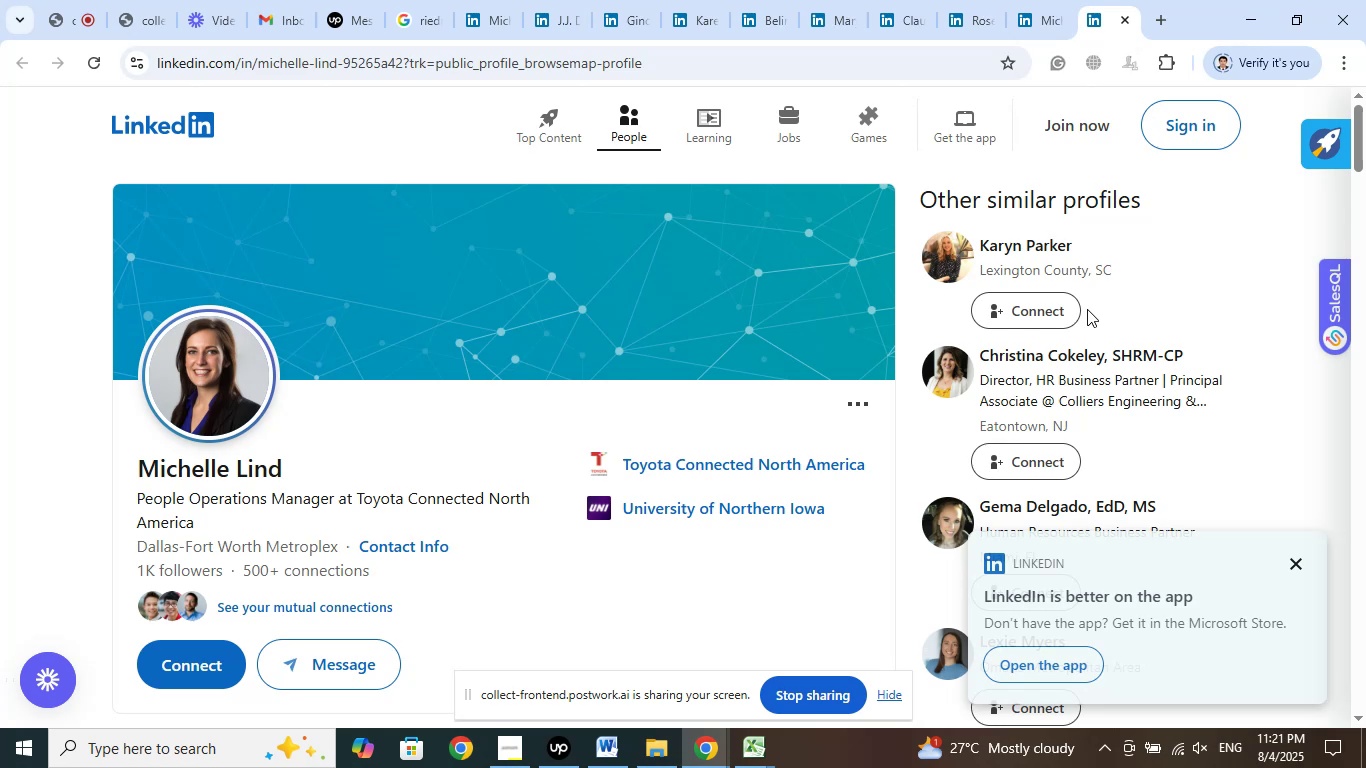 
right_click([1295, 563])
 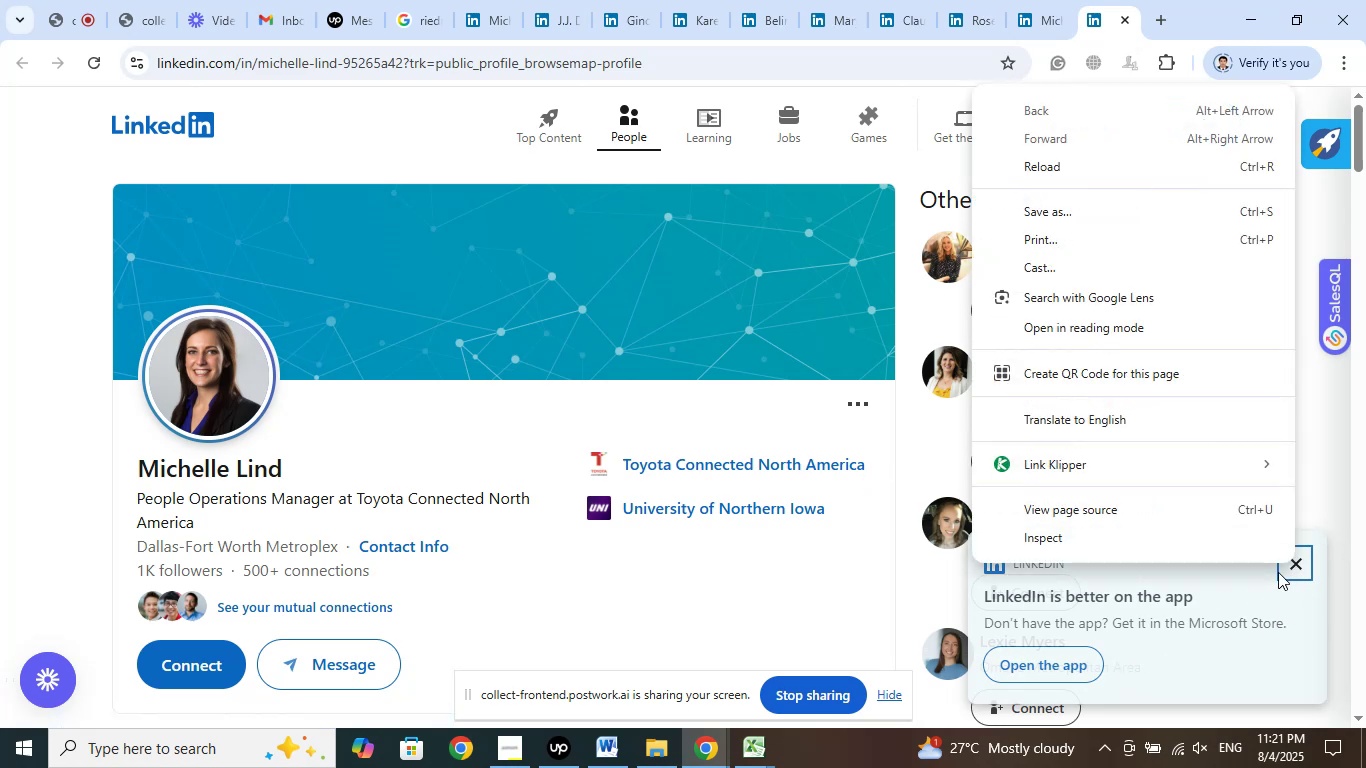 
left_click([1286, 560])
 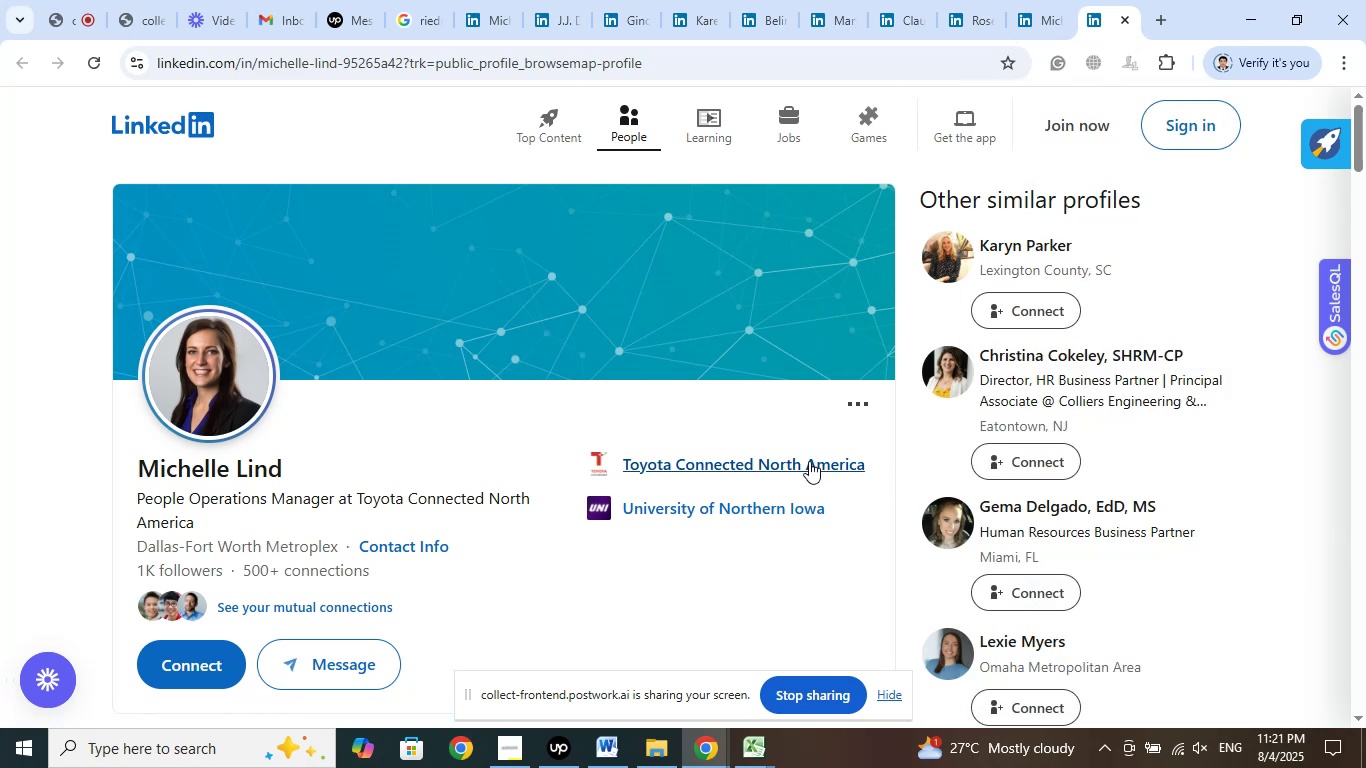 
right_click([810, 463])
 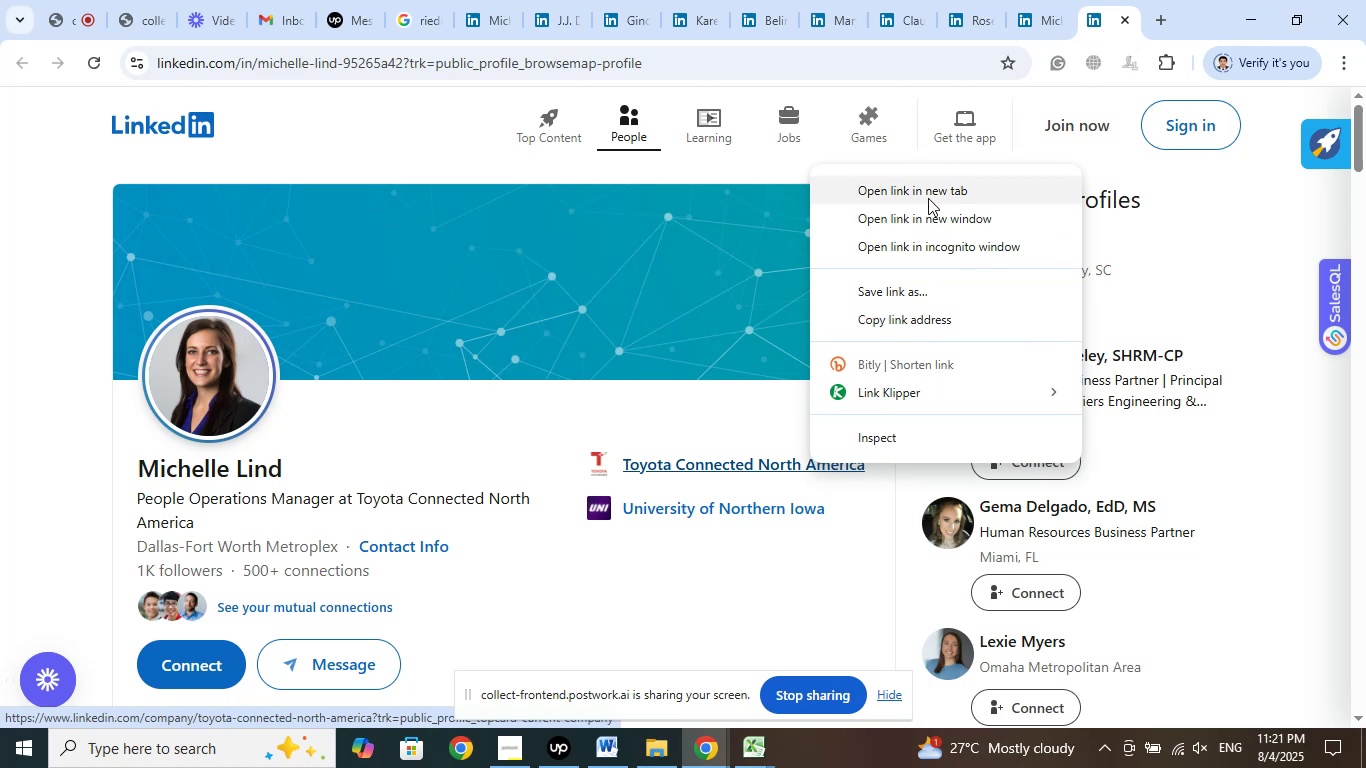 
left_click([927, 193])
 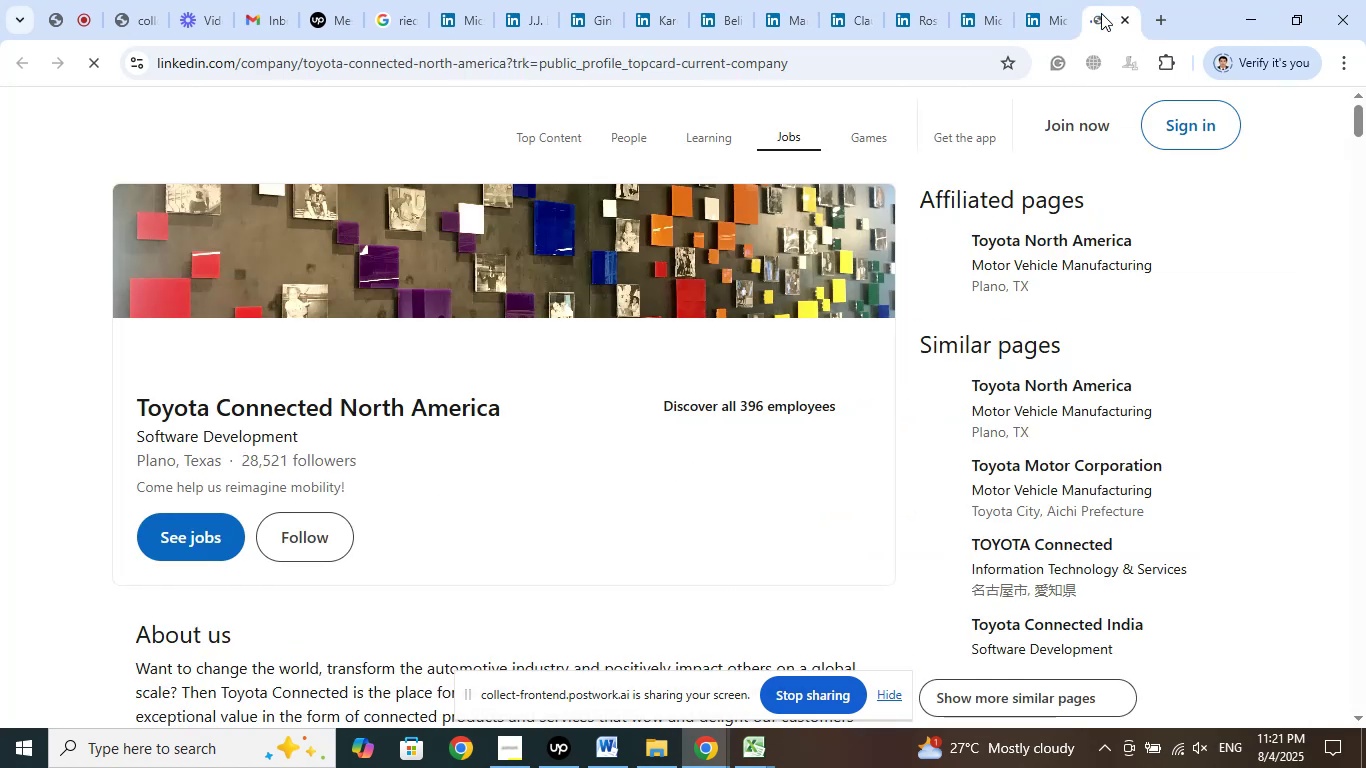 
wait(5.34)
 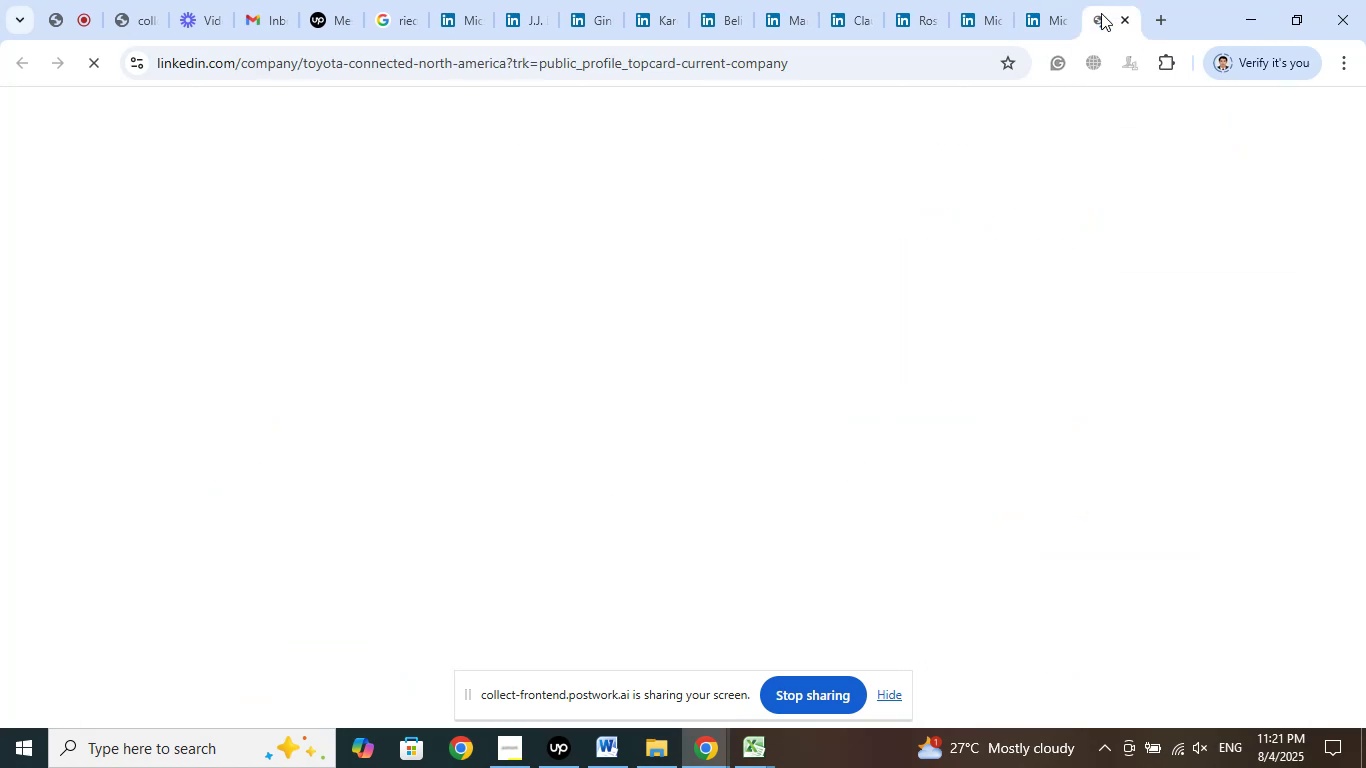 
scroll: coordinate [699, 497], scroll_direction: down, amount: 10.0
 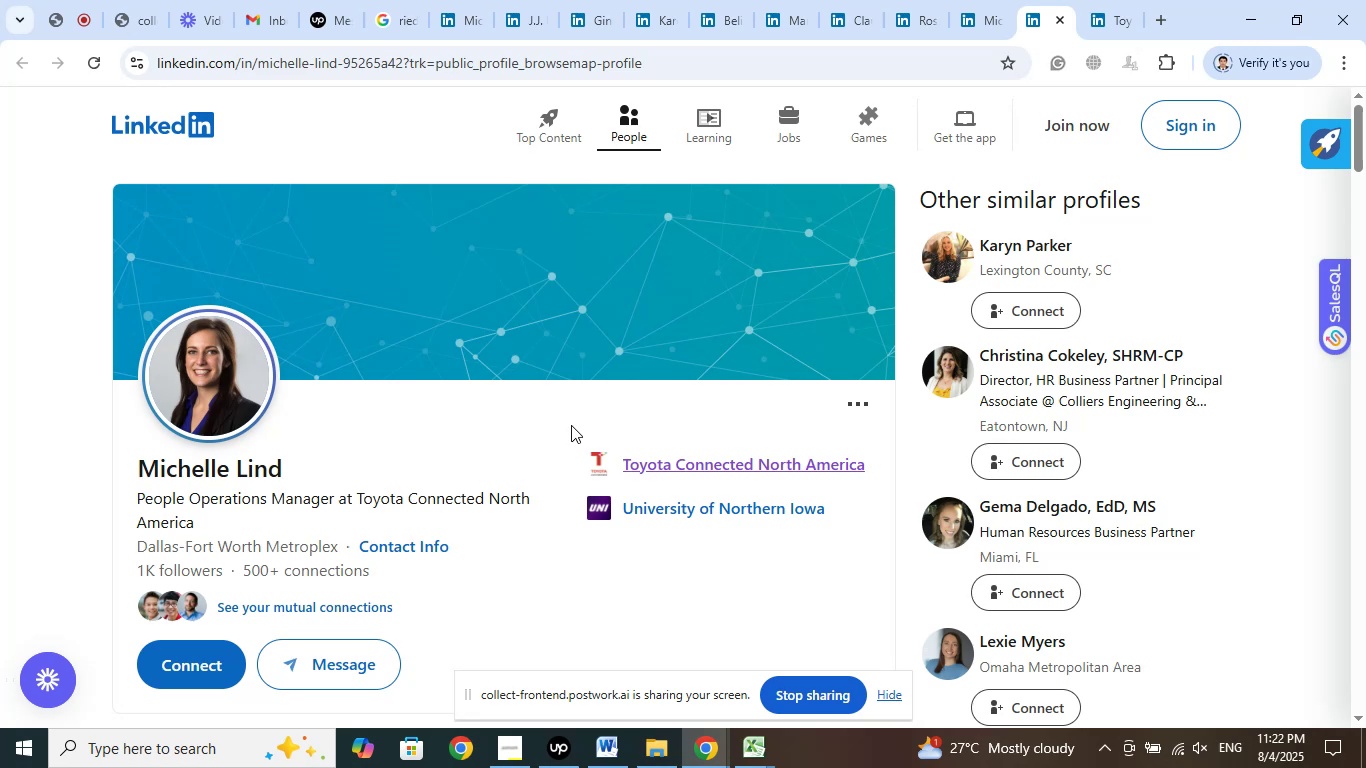 
wait(50.32)
 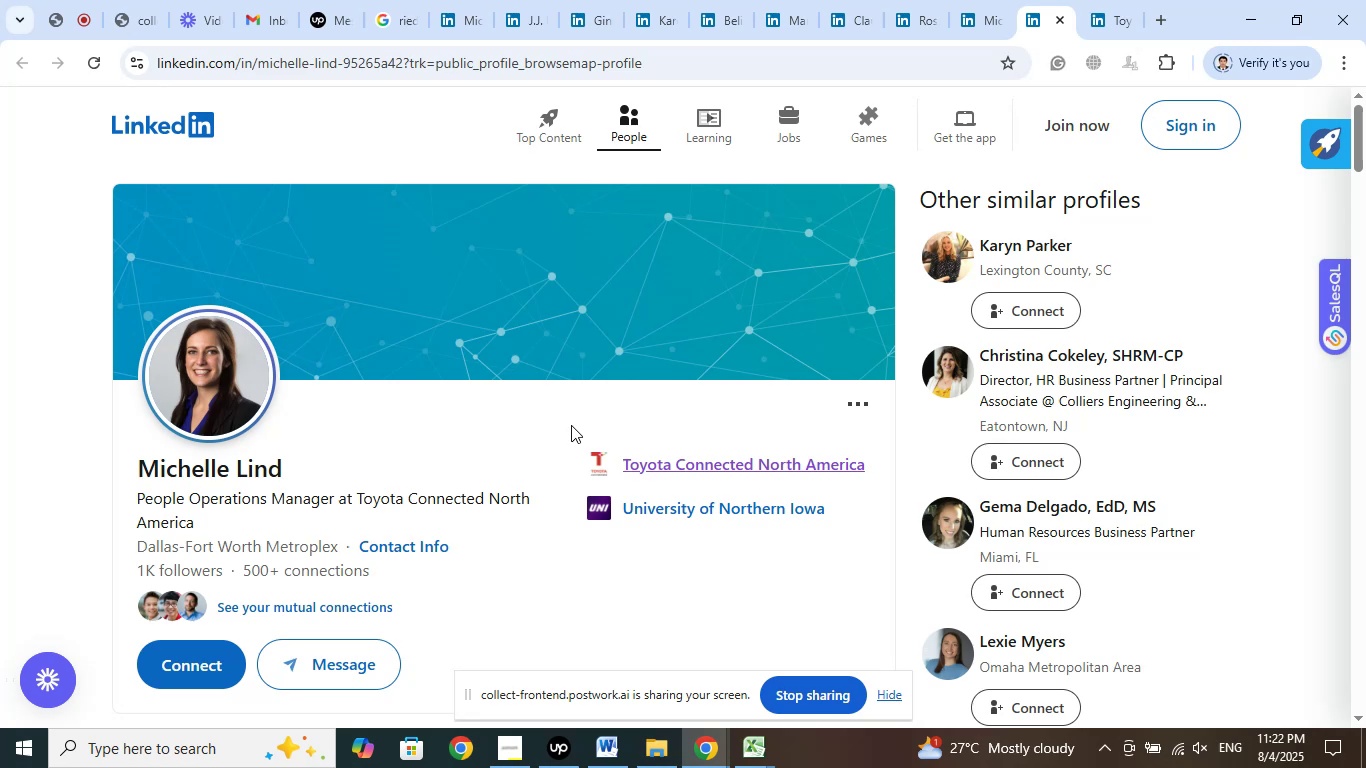 
left_click([76, 416])
 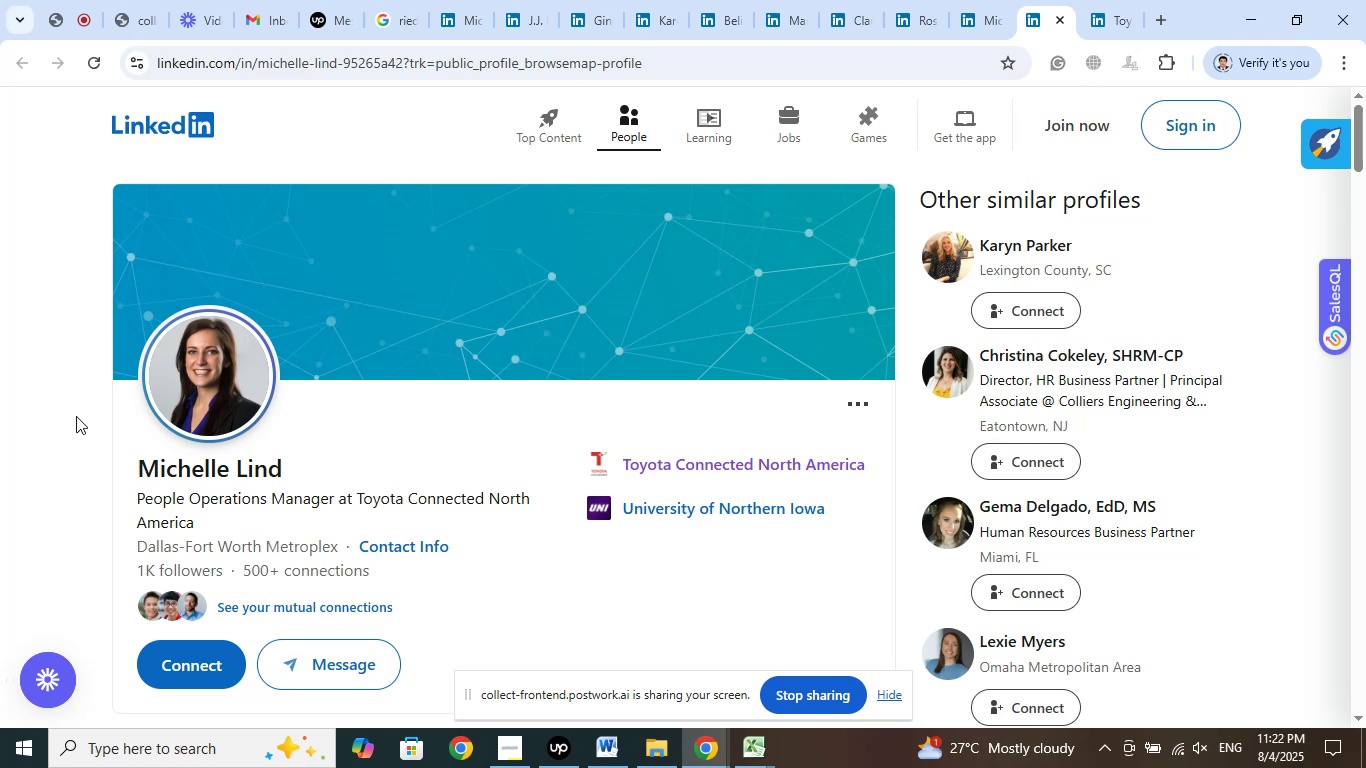 
wait(19.74)
 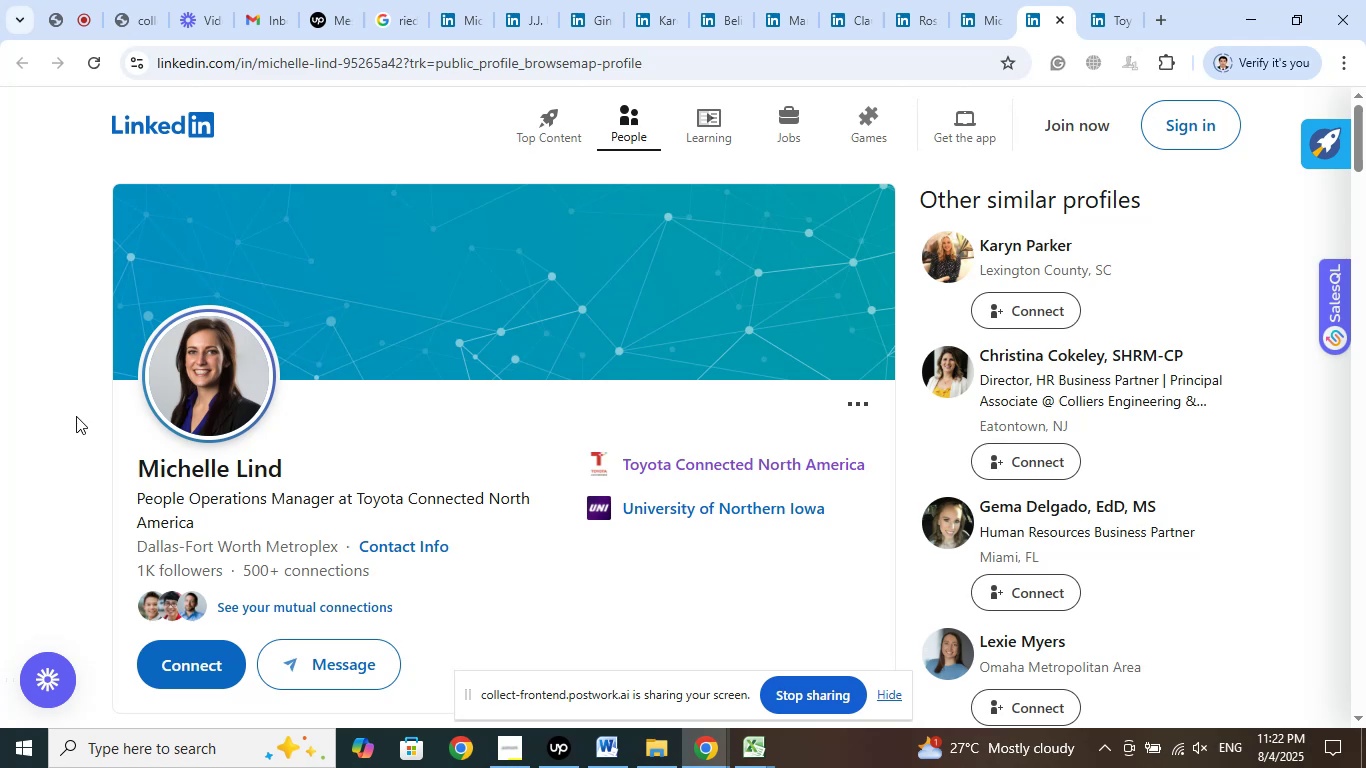 
left_click([36, 357])
 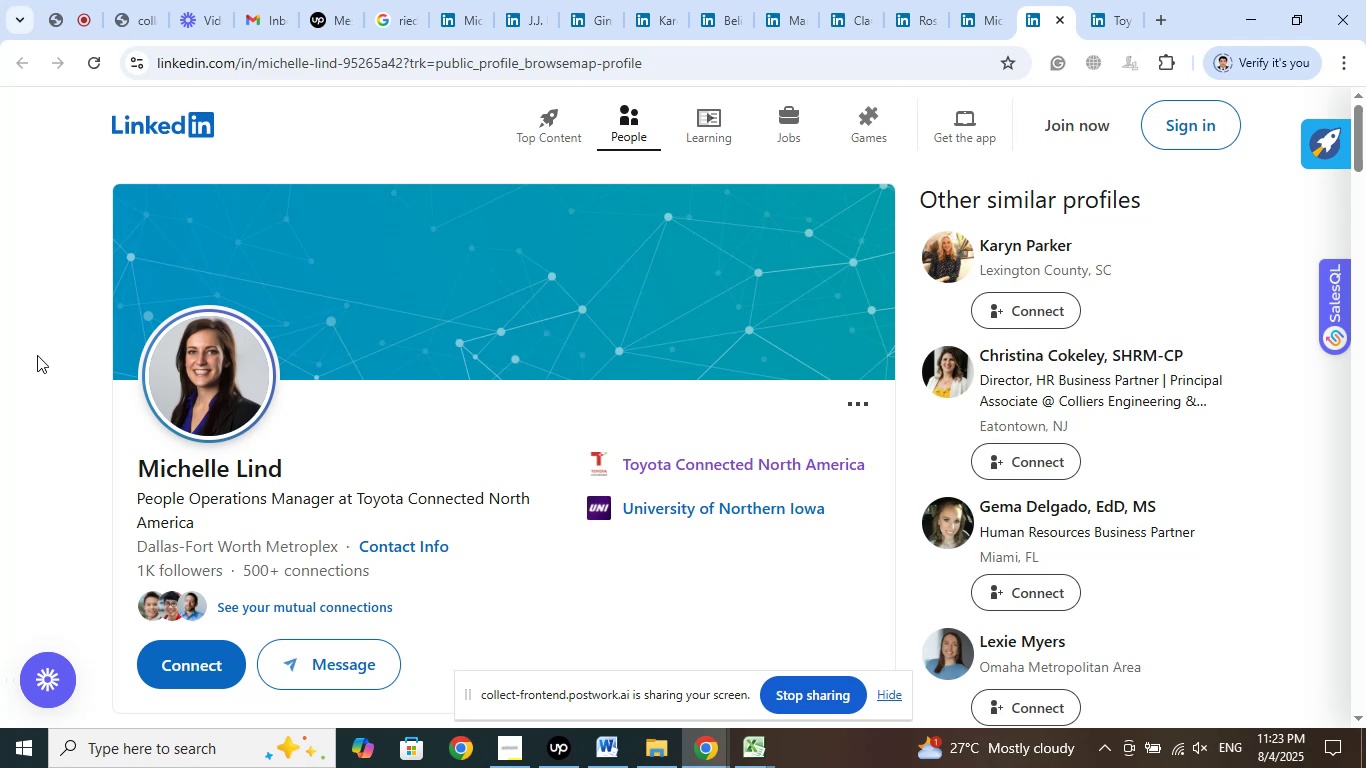 
scroll: coordinate [57, 359], scroll_direction: down, amount: 2.0
 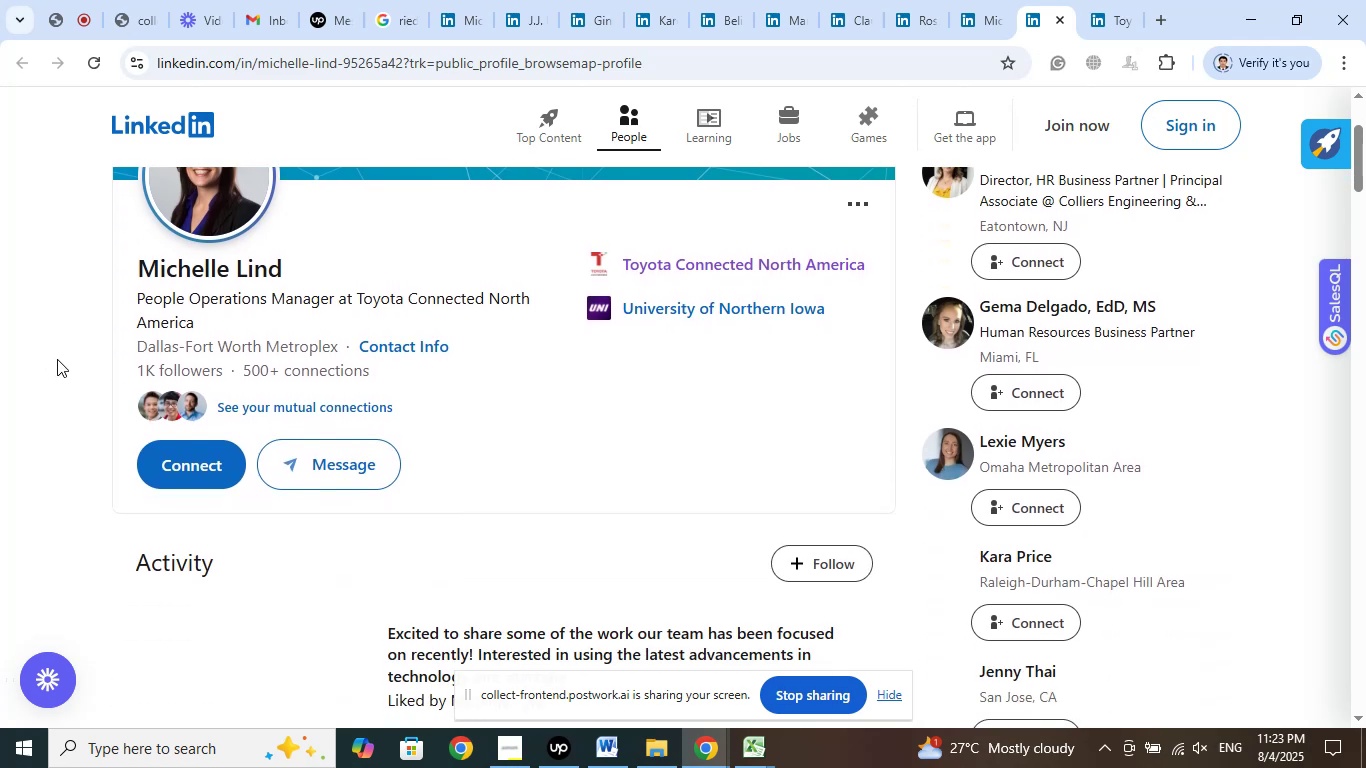 
scroll: coordinate [57, 359], scroll_direction: up, amount: 2.0
 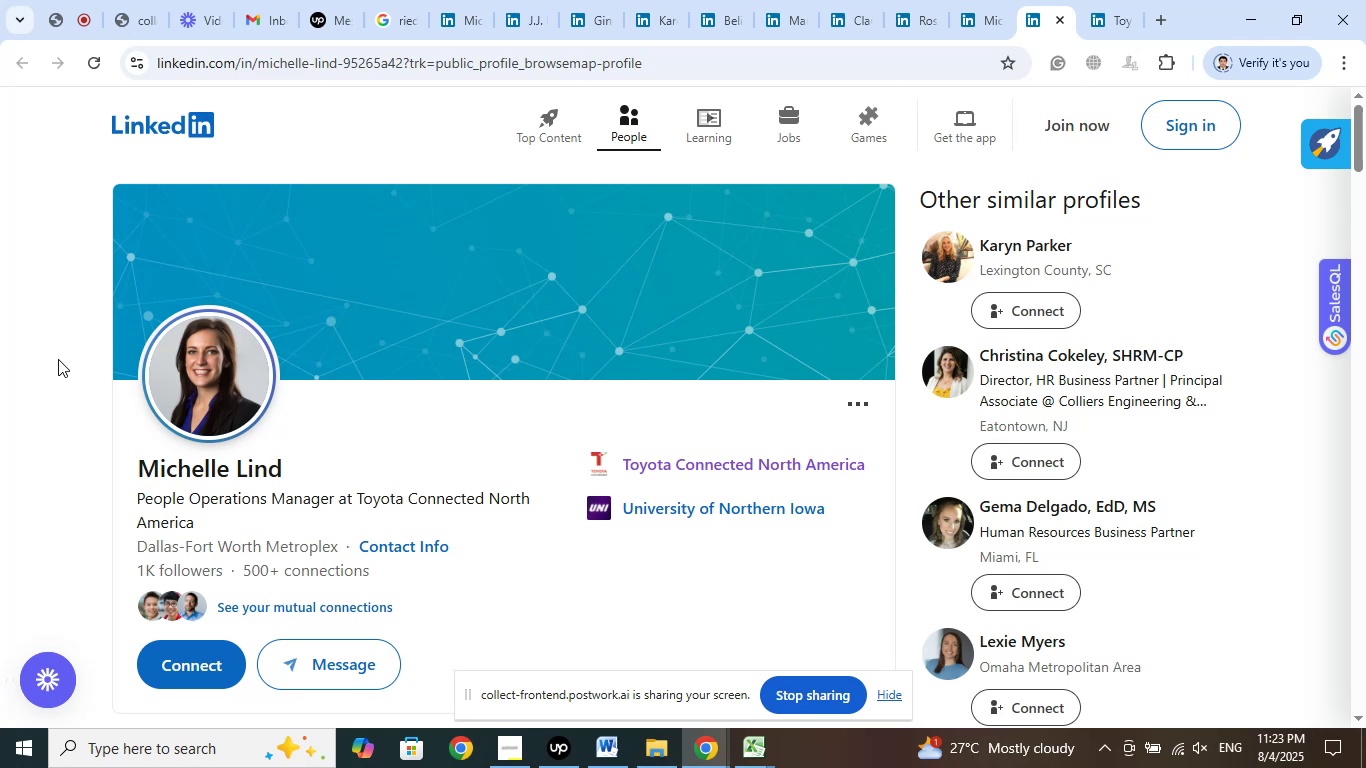 
wait(51.58)
 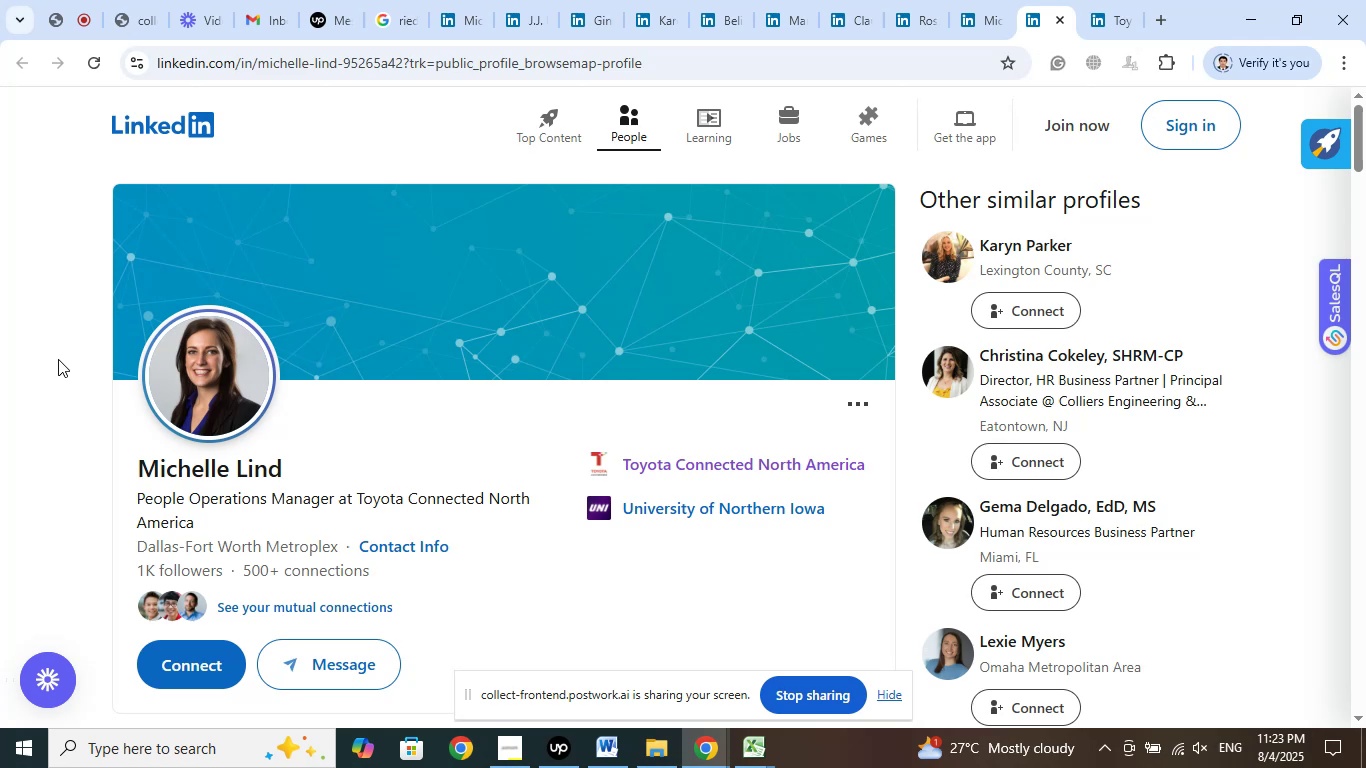 
left_click([42, 340])
 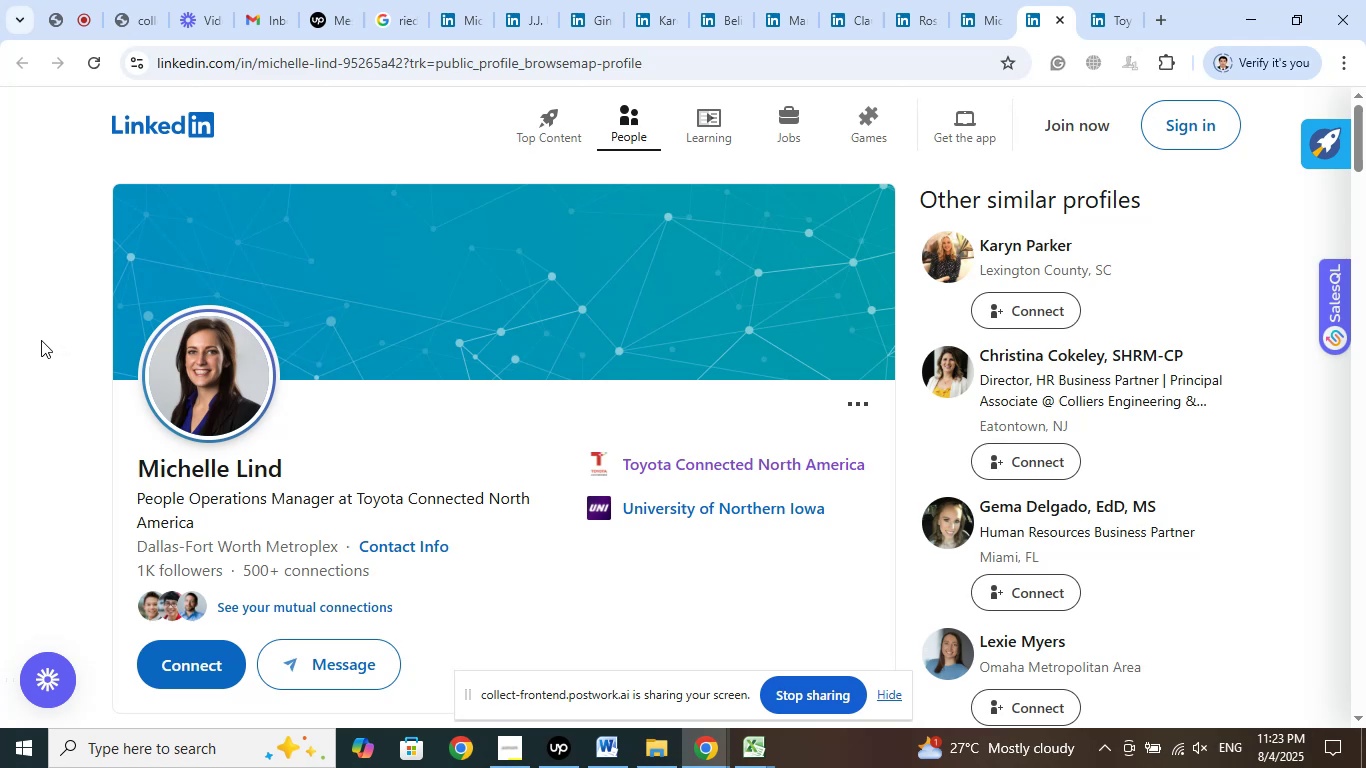 
scroll: coordinate [40, 339], scroll_direction: down, amount: 5.0
 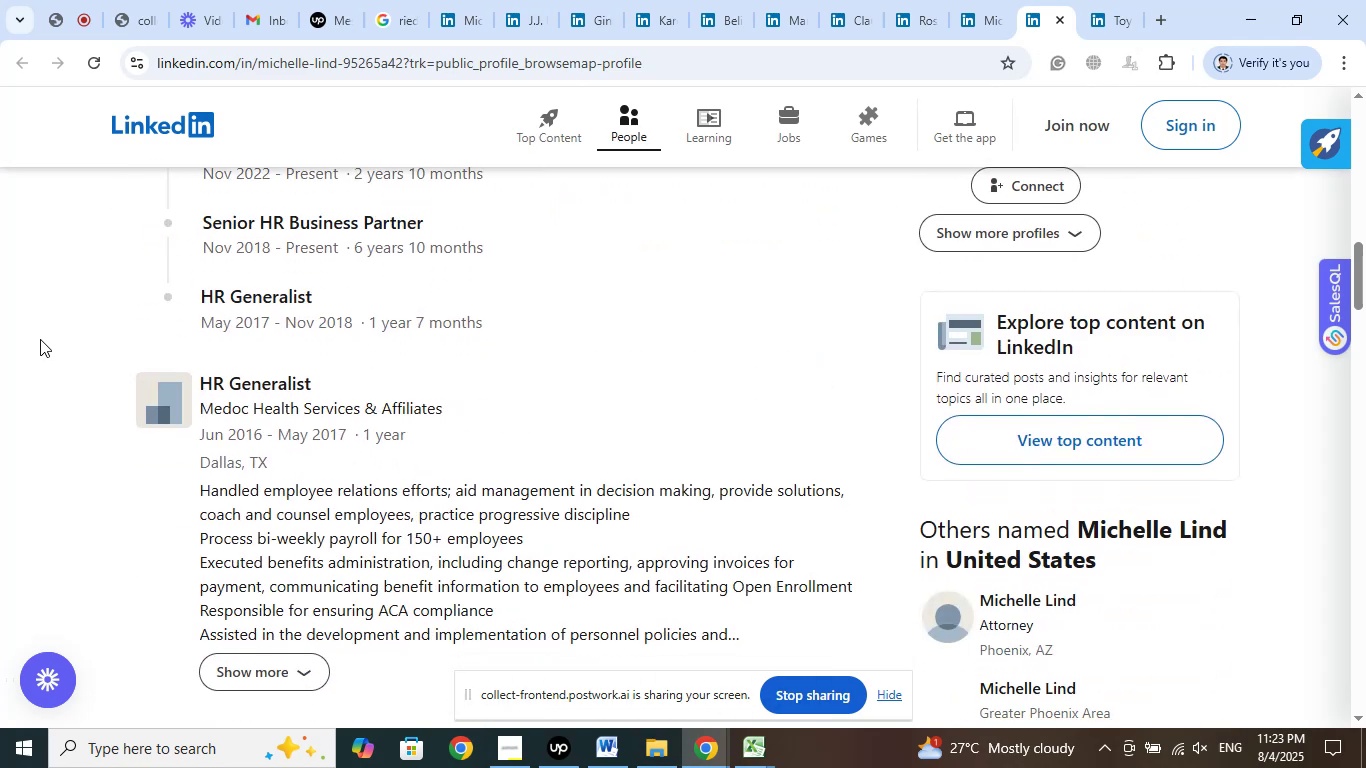 
scroll: coordinate [40, 339], scroll_direction: up, amount: 3.0
 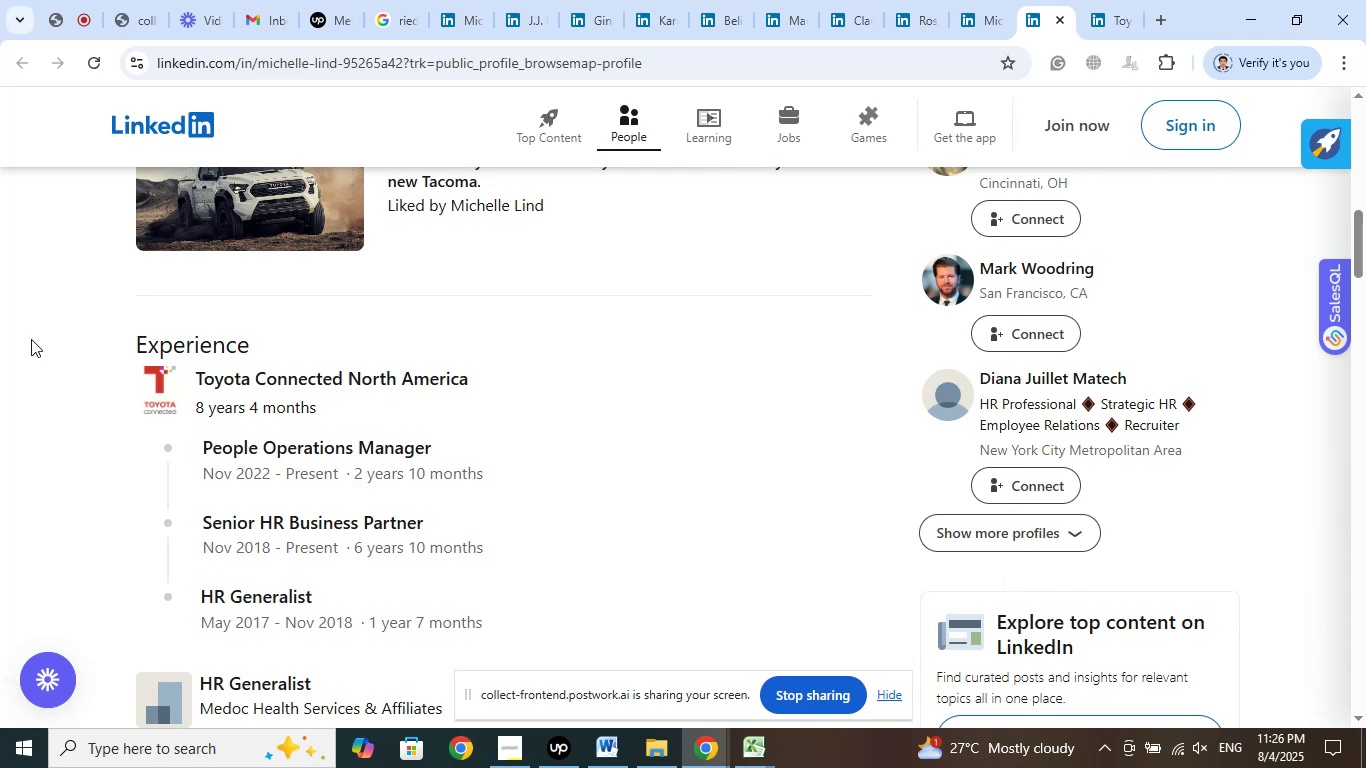 
wait(134.22)
 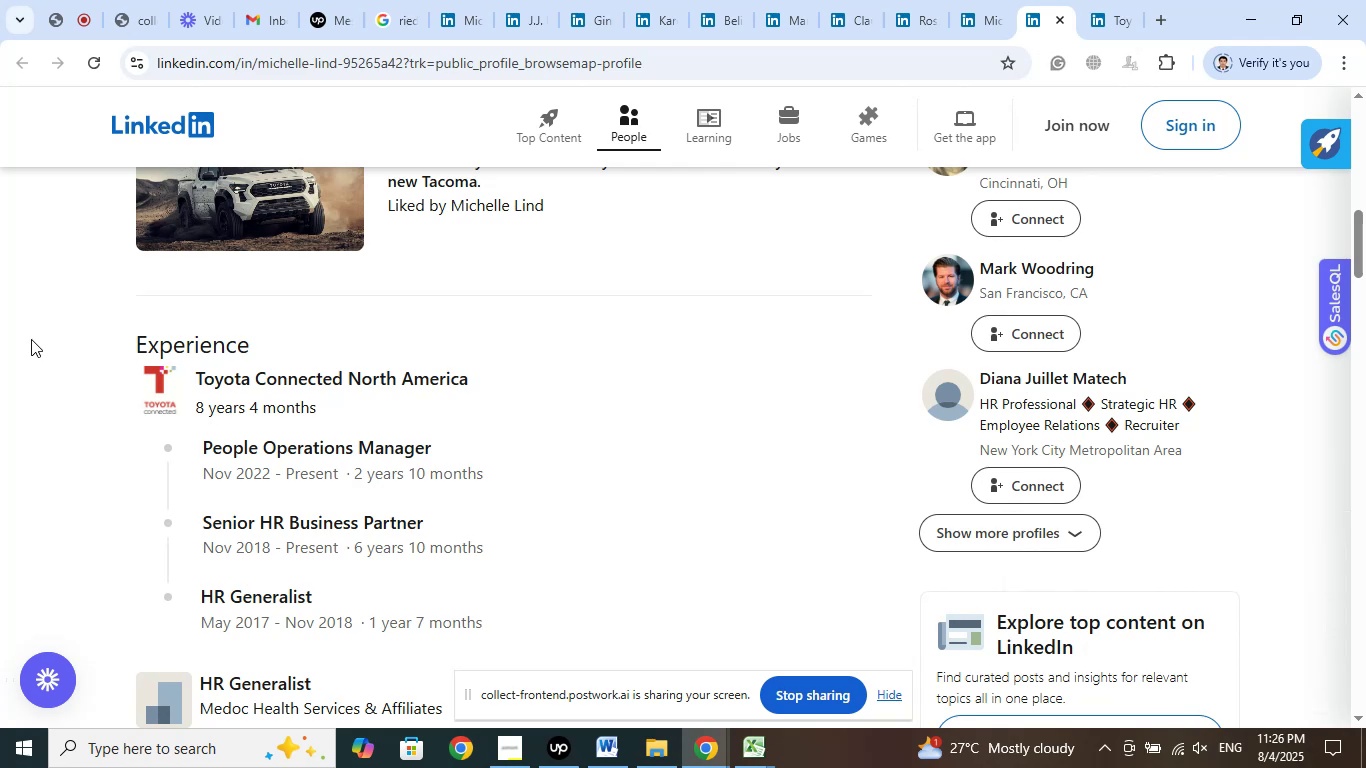 
scroll: coordinate [30, 336], scroll_direction: down, amount: 3.0
 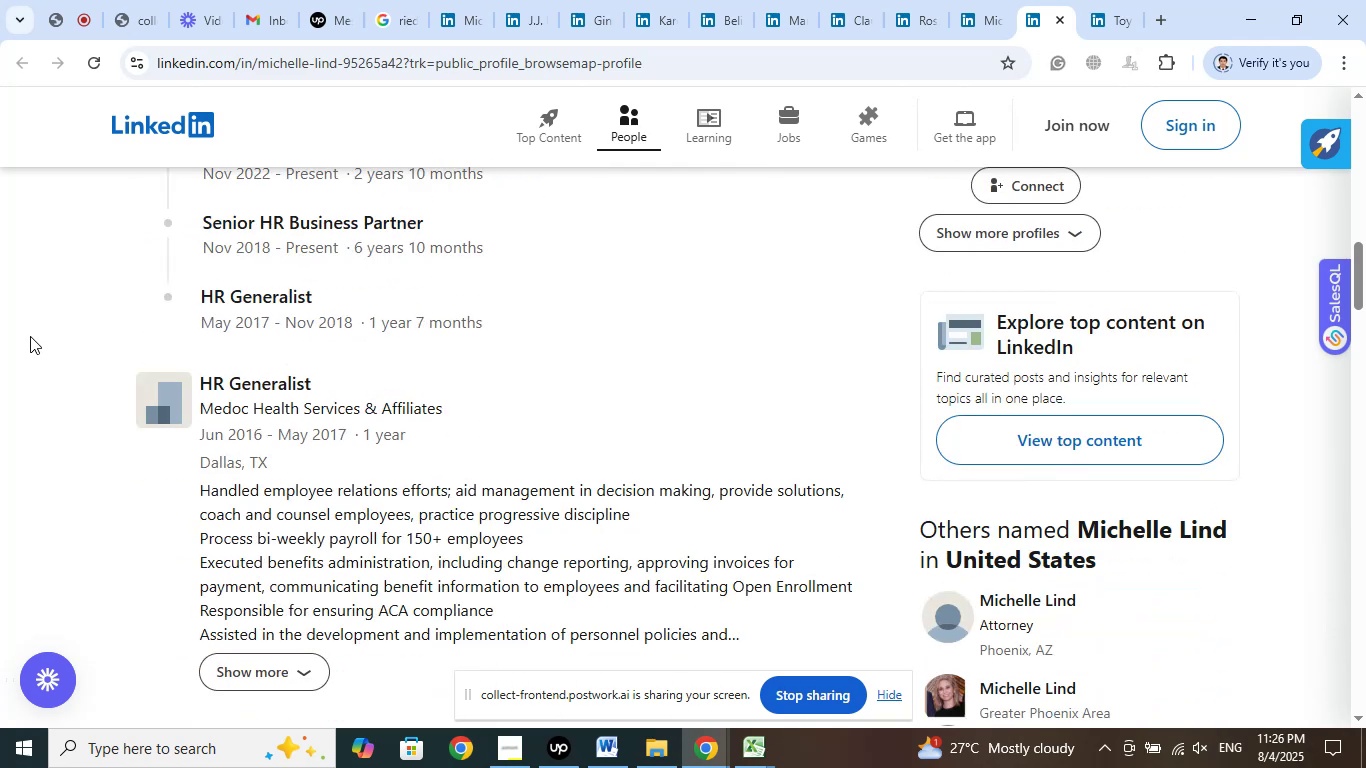 
scroll: coordinate [30, 336], scroll_direction: up, amount: 1.0
 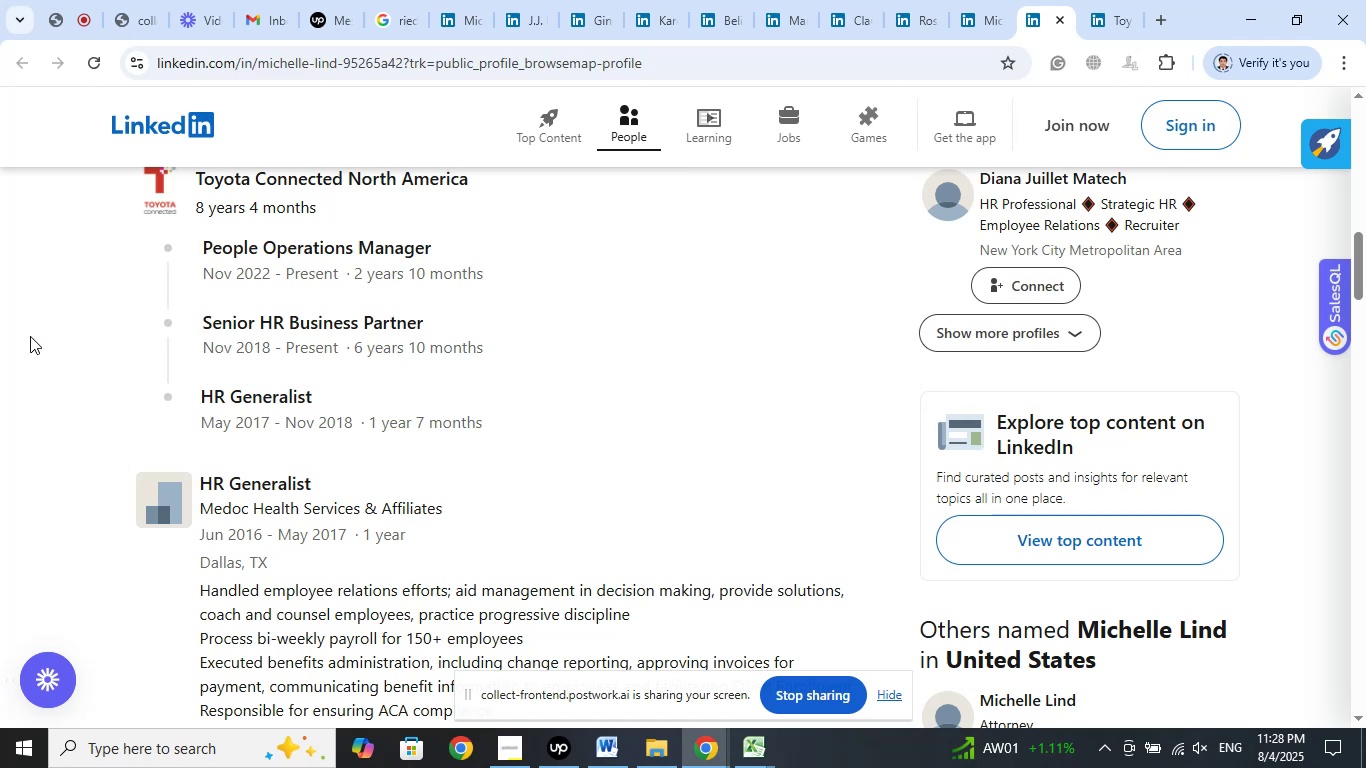 
wait(138.93)
 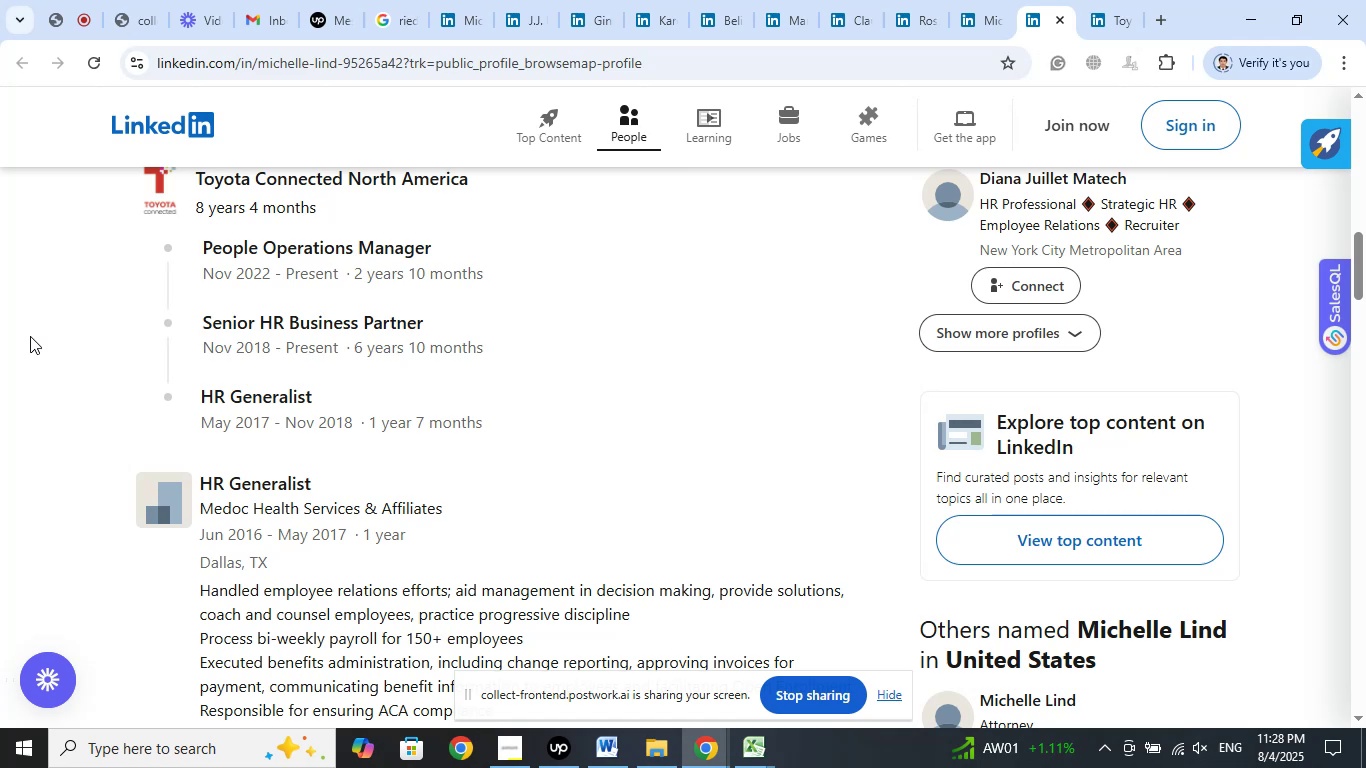 
scroll: coordinate [142, 455], scroll_direction: up, amount: 14.0
 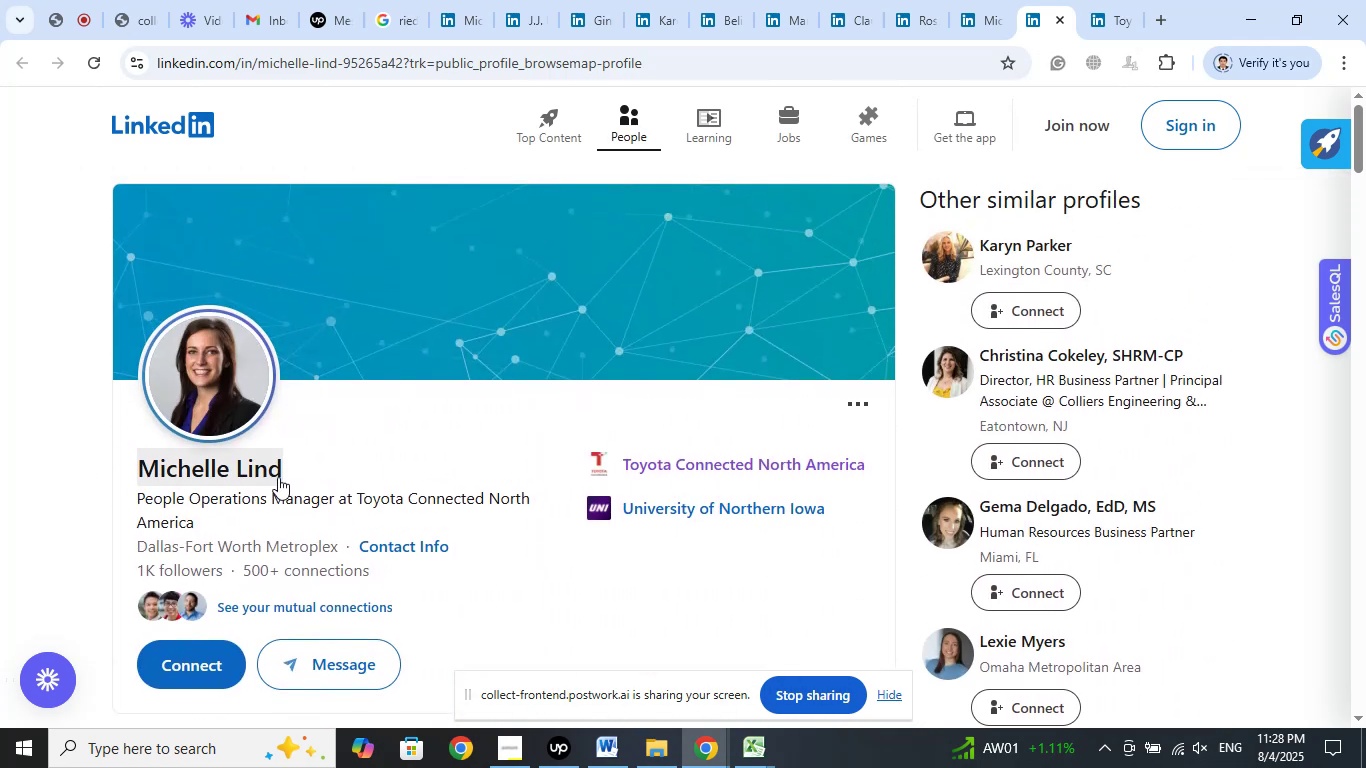 
left_click_drag(start_coordinate=[289, 469], to_coordinate=[142, 469])
 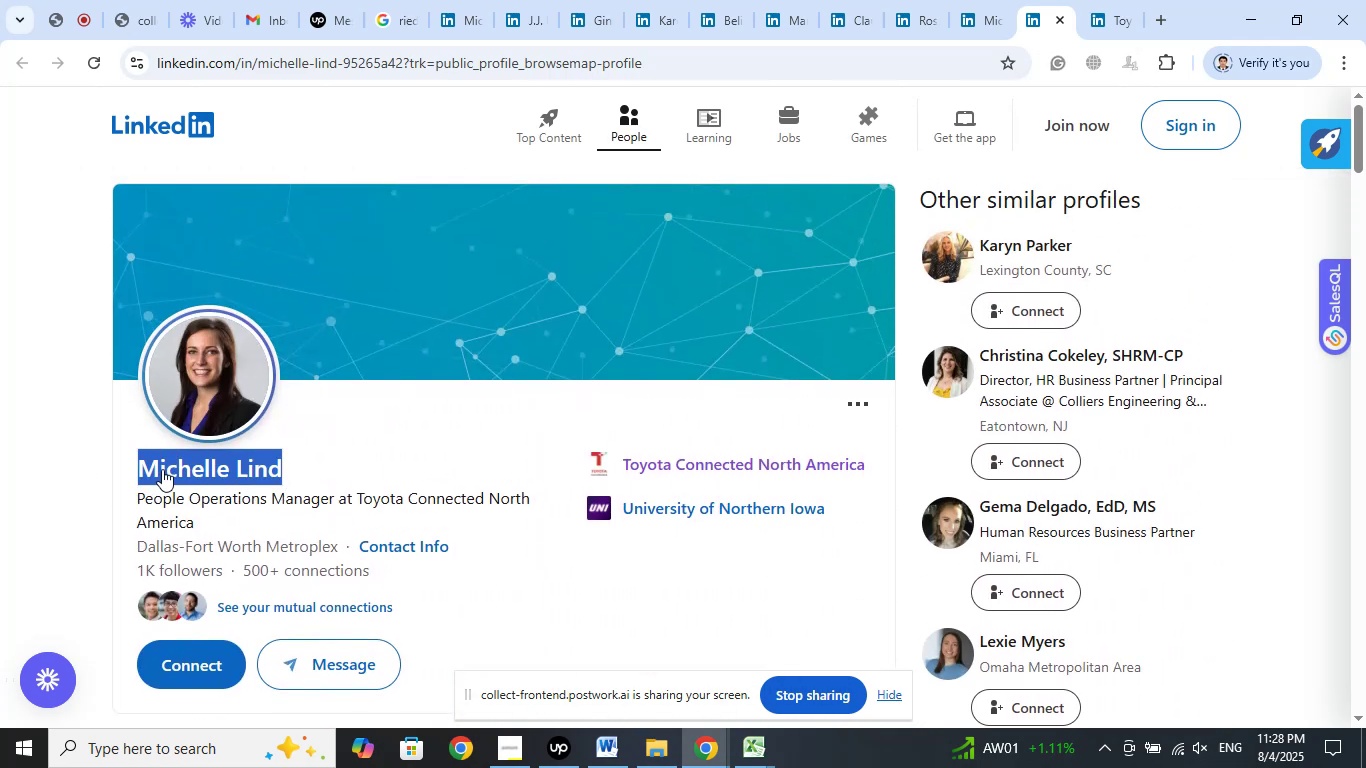 
right_click([162, 469])
 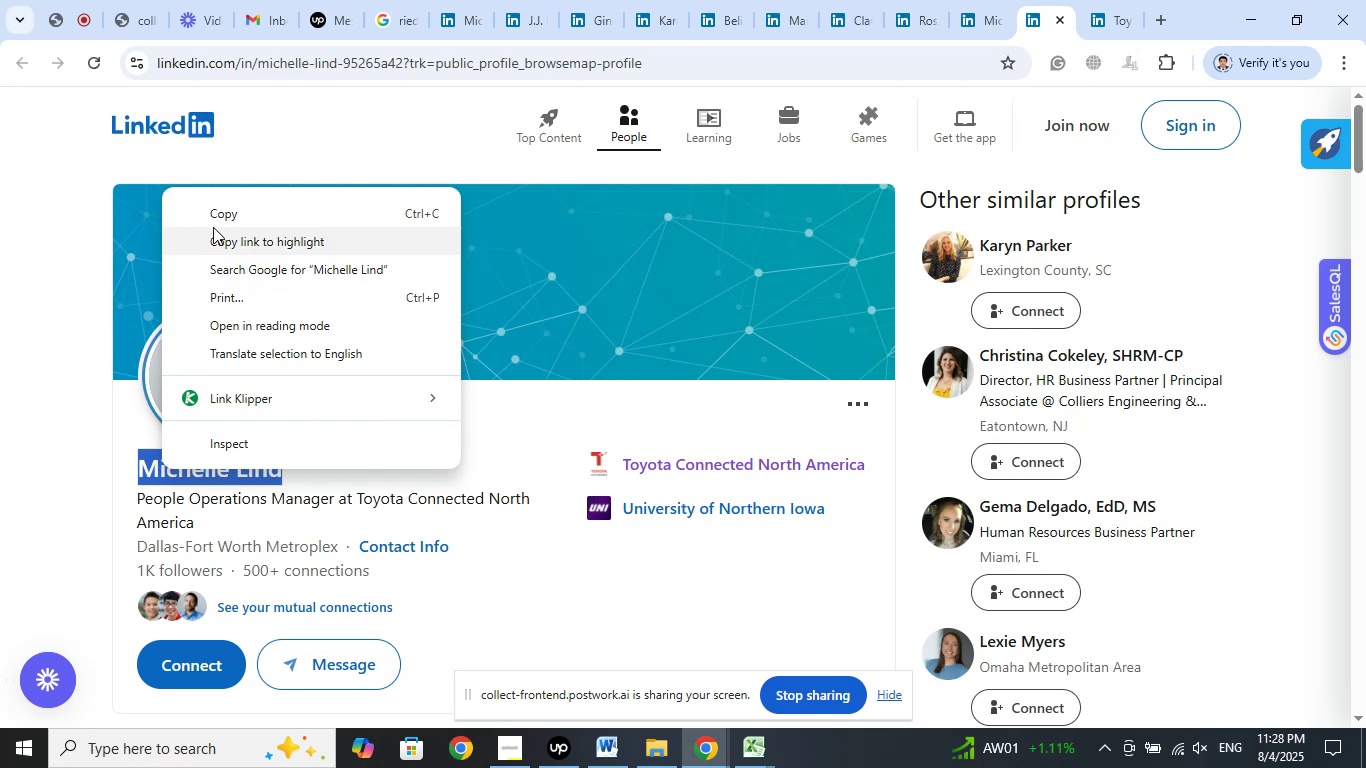 
left_click([212, 218])
 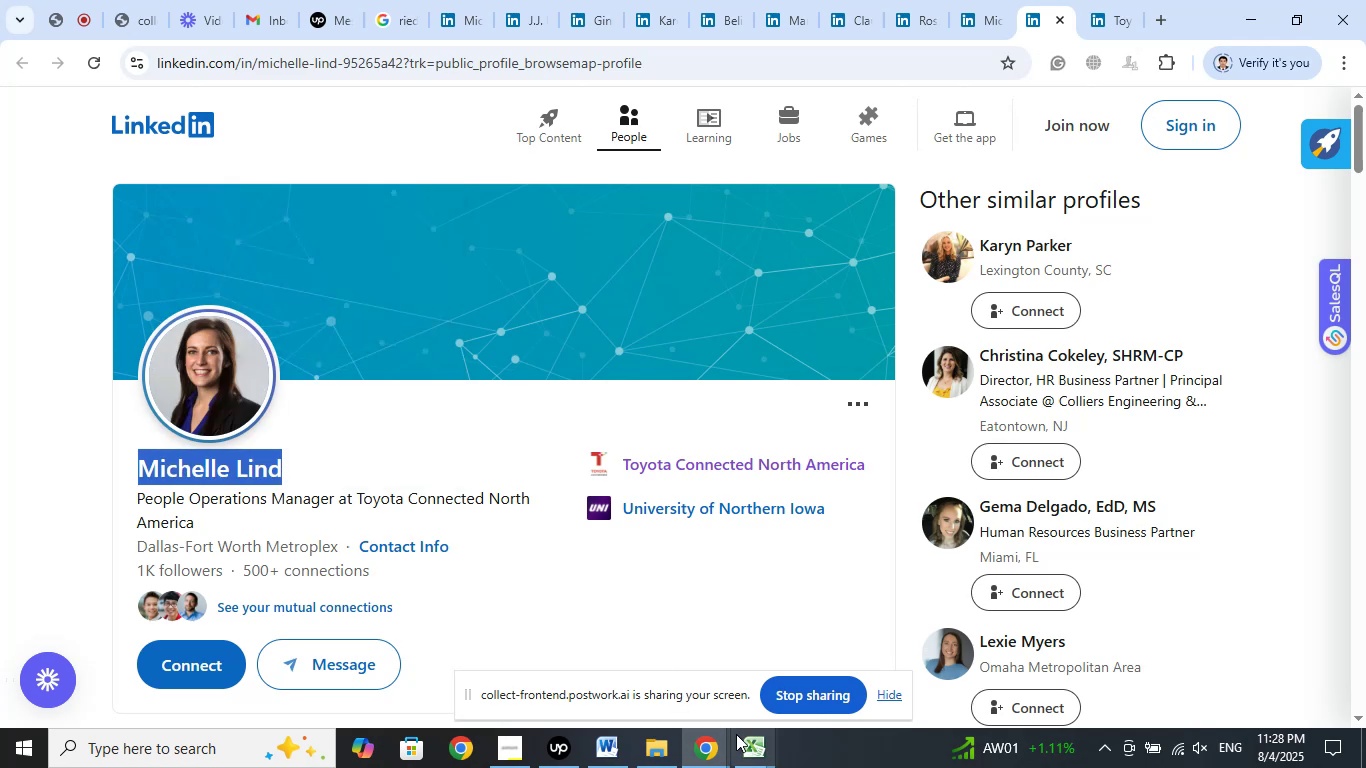 
left_click([749, 743])
 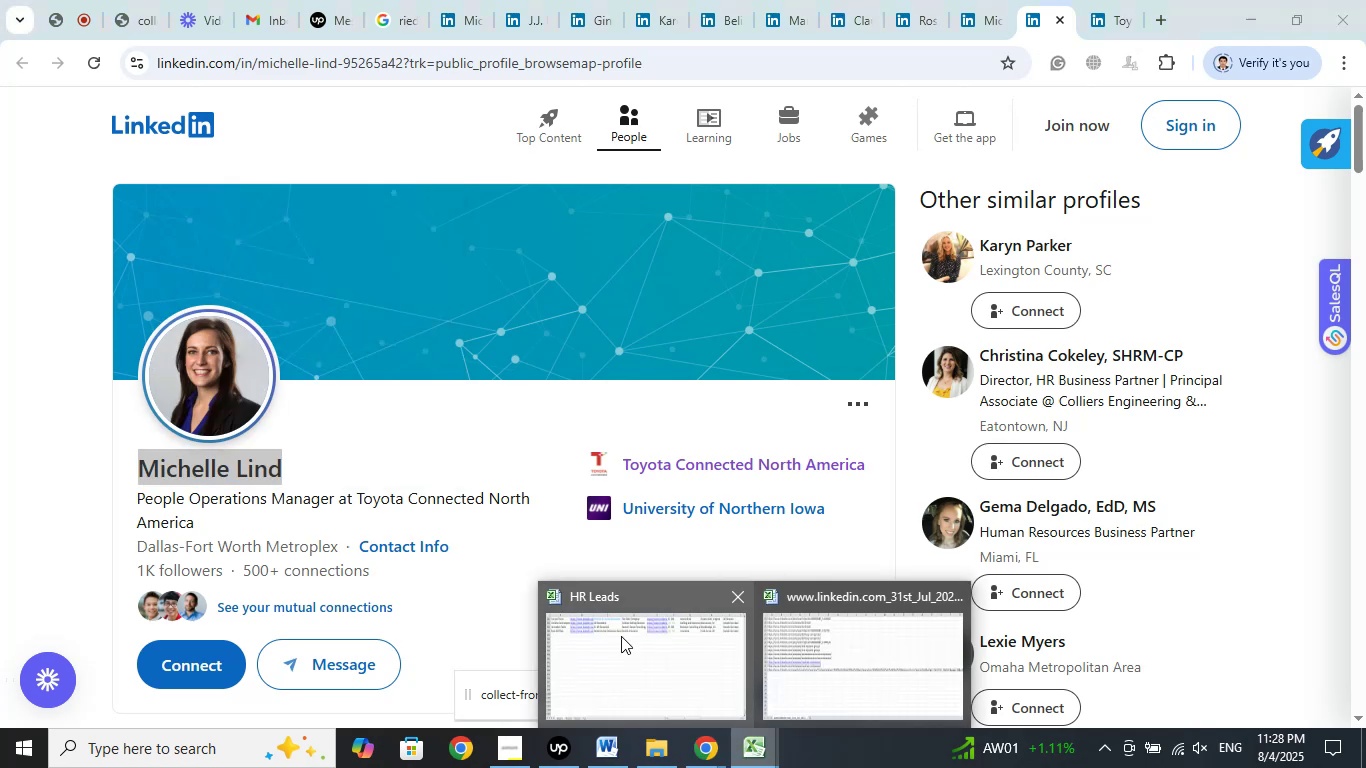 
left_click([621, 636])
 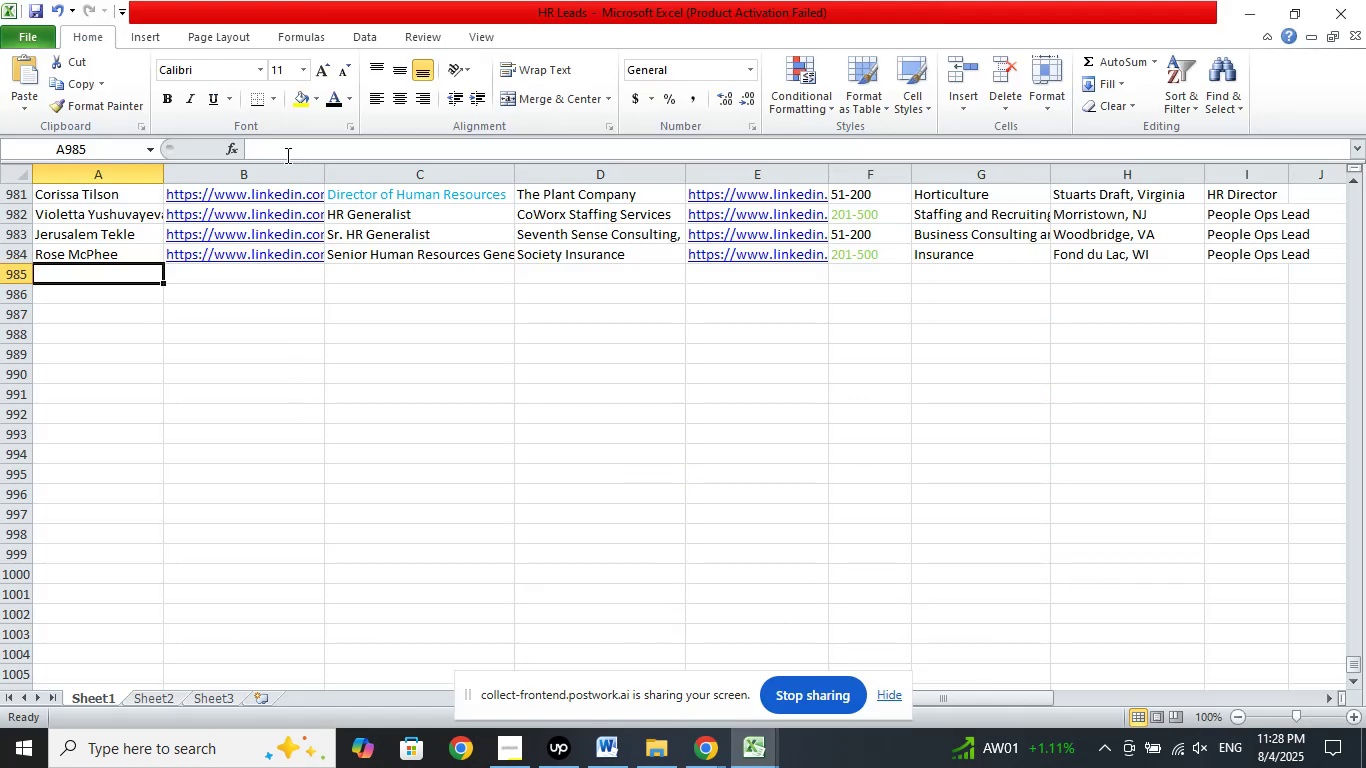 
left_click([283, 154])
 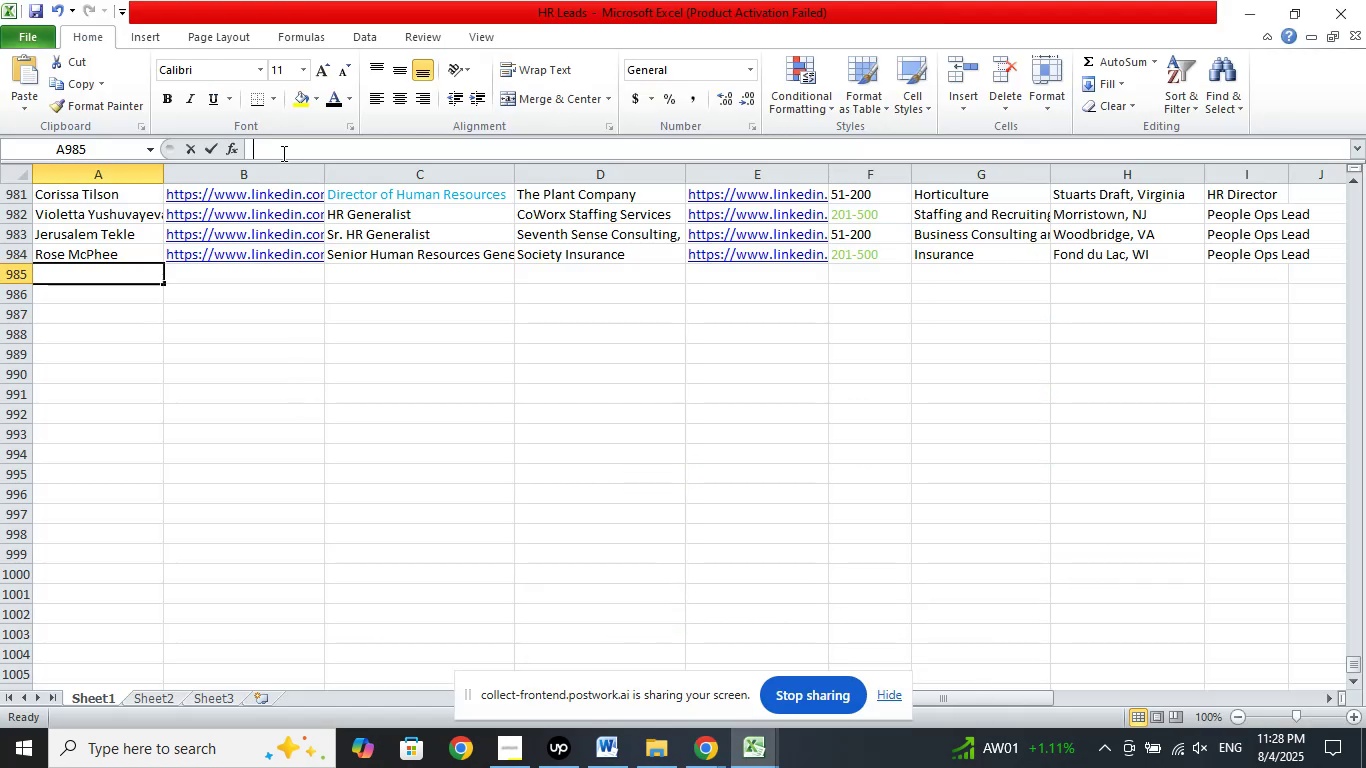 
right_click([282, 153])
 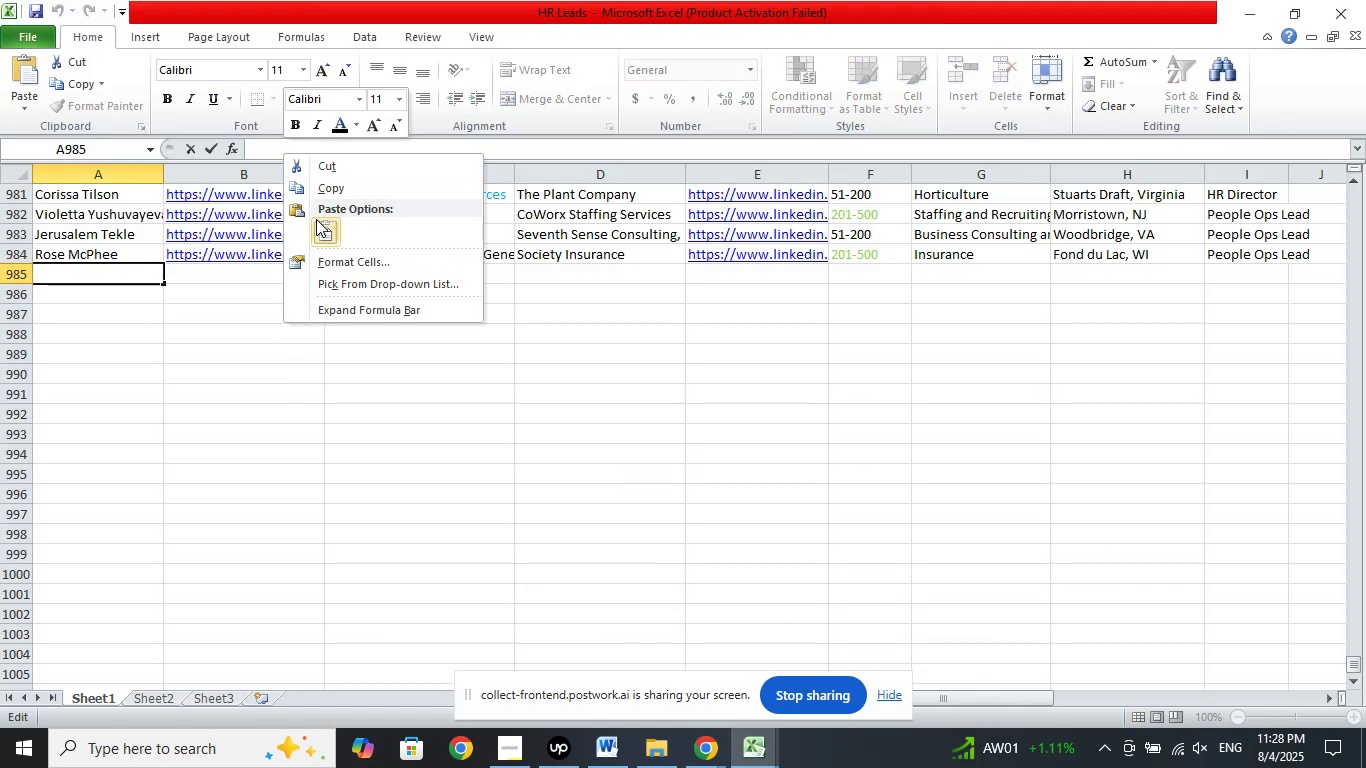 
left_click([316, 219])
 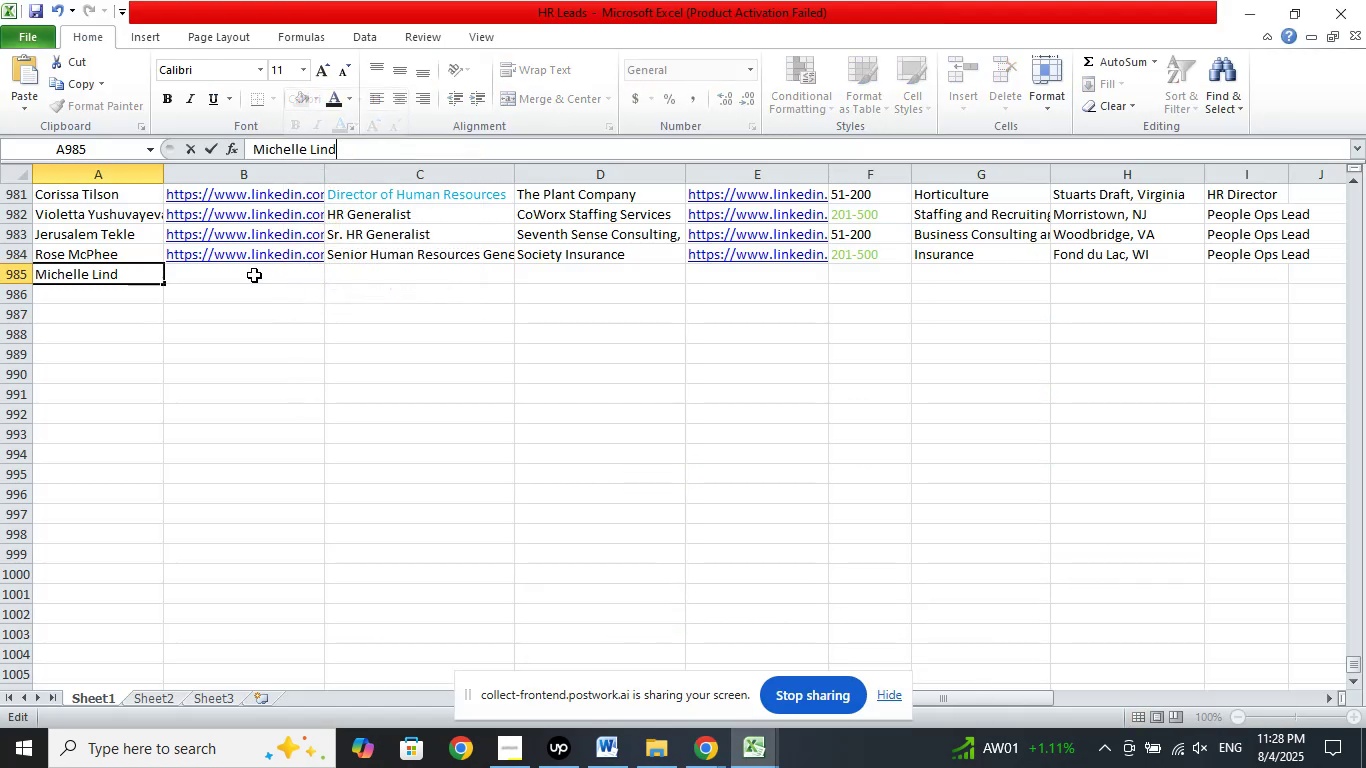 
left_click([254, 275])
 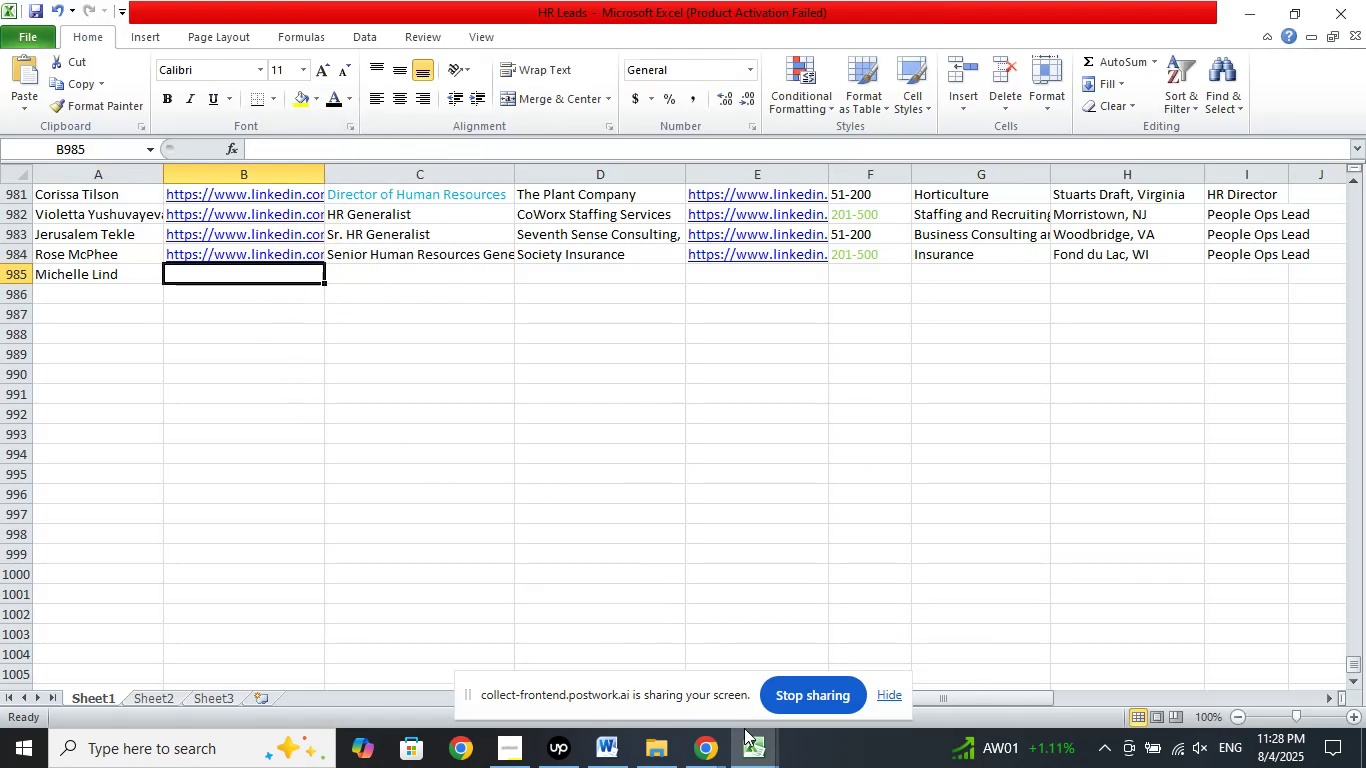 
left_click([716, 746])
 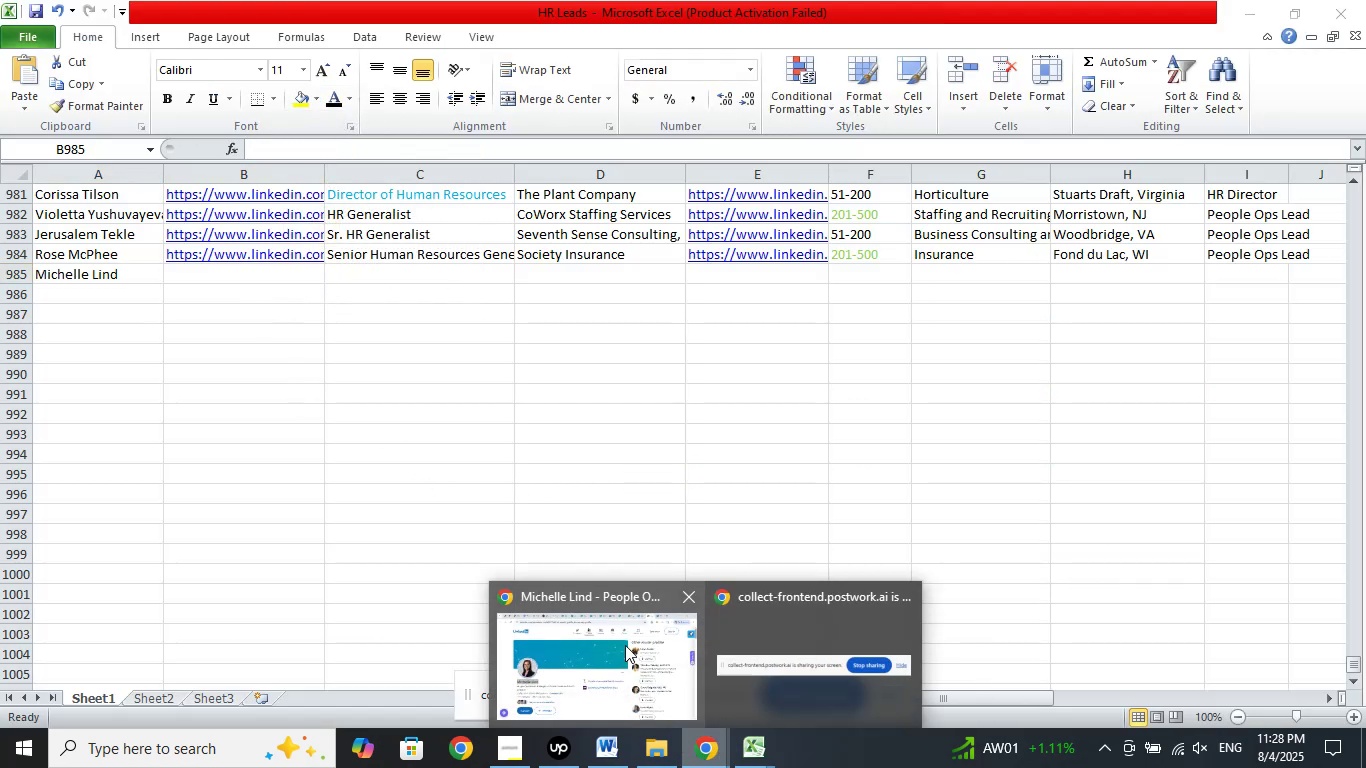 
left_click([625, 645])
 